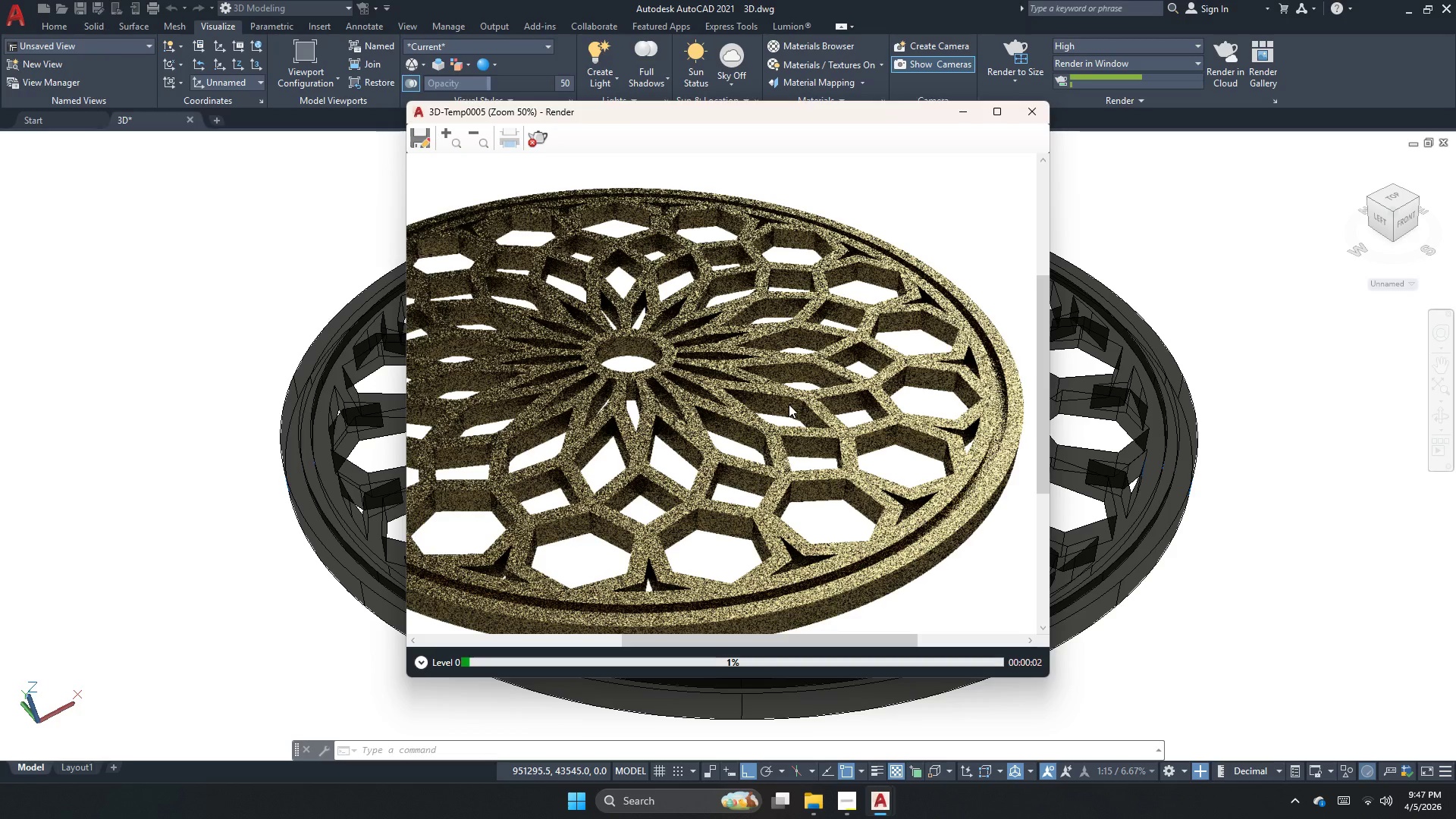 
scroll: coordinate [789, 422], scroll_direction: down, amount: 2.0
 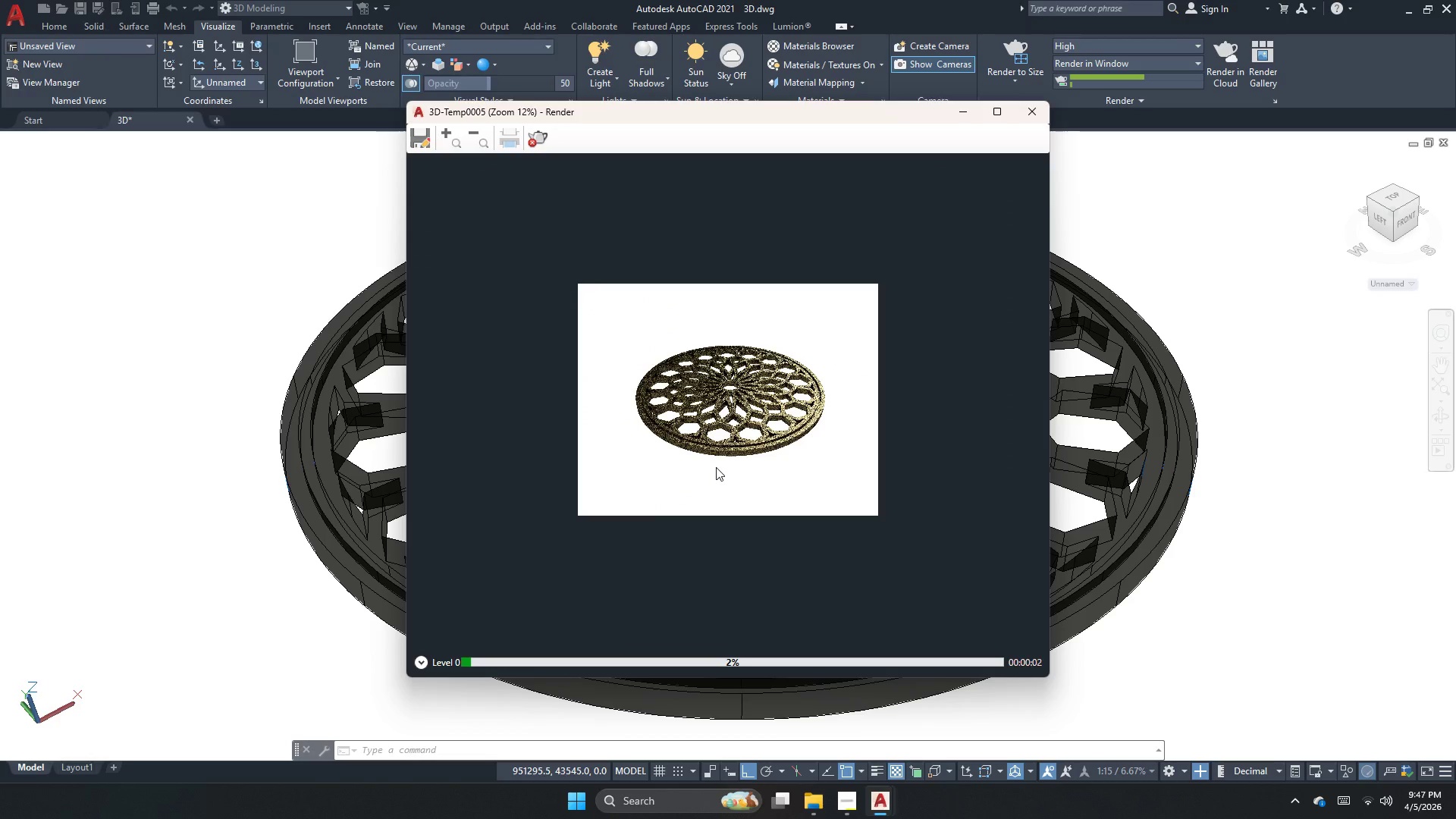 
scroll: coordinate [689, 587], scroll_direction: up, amount: 4.0
 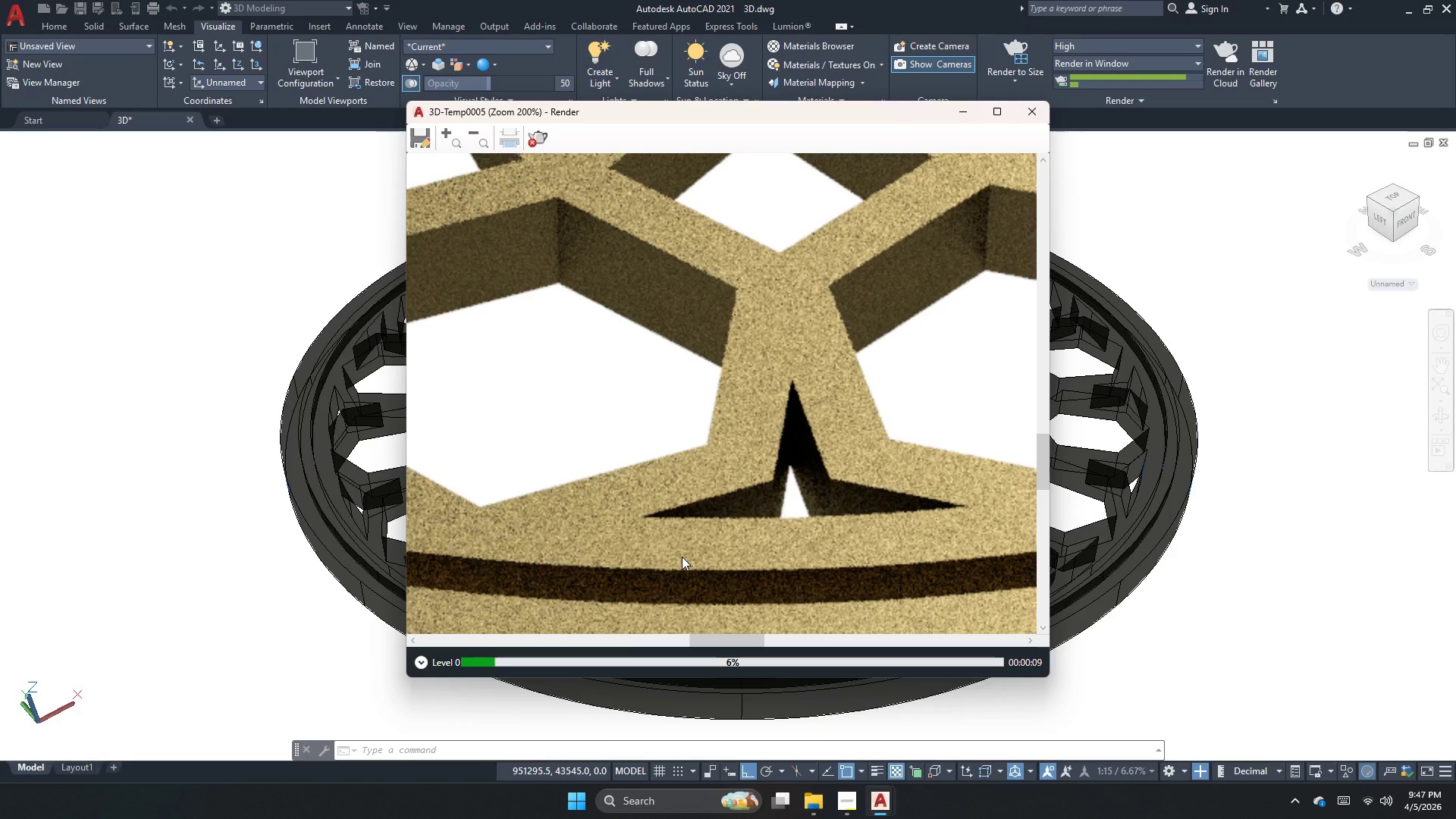 
scroll: coordinate [682, 557], scroll_direction: down, amount: 1.0
 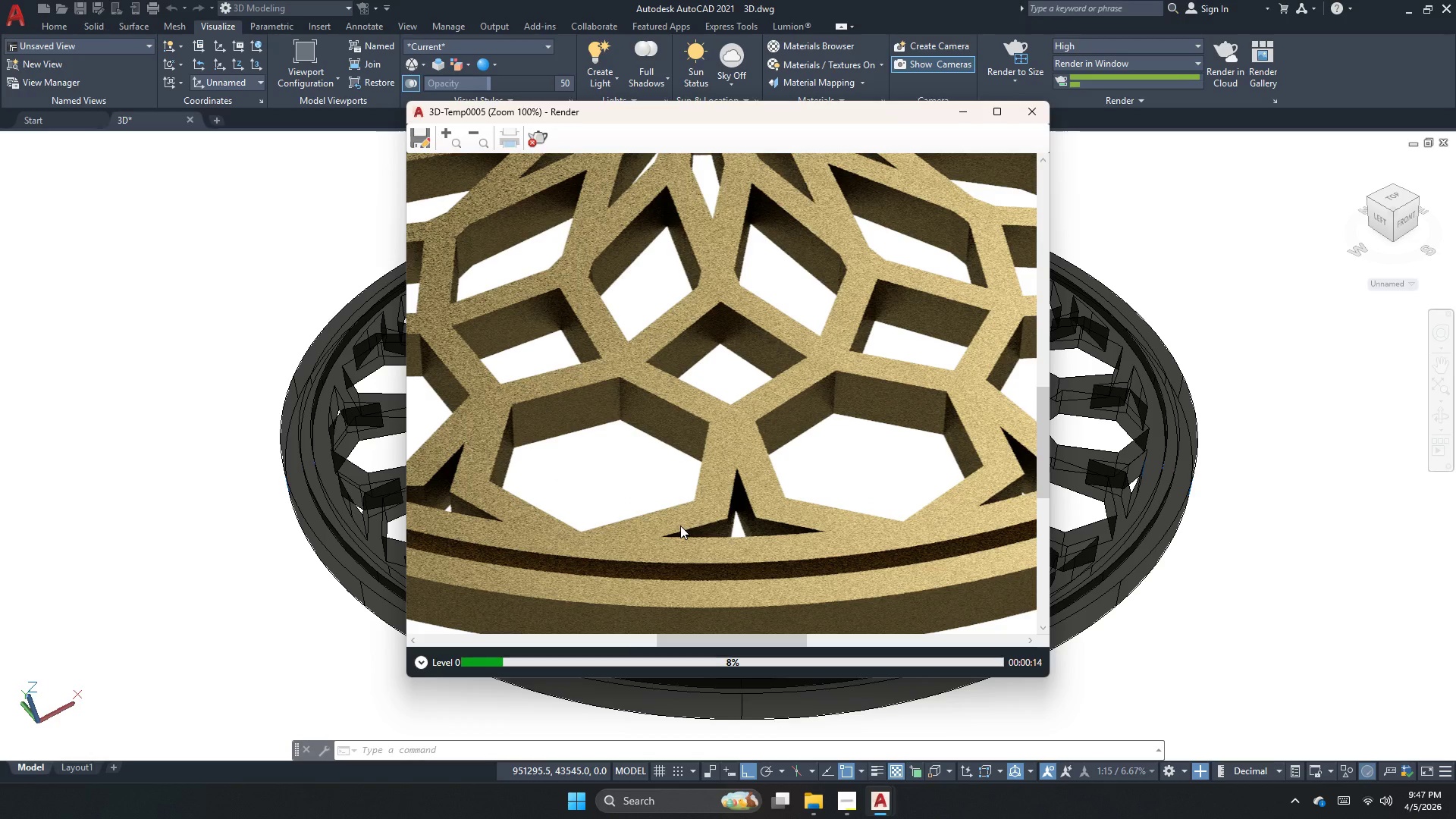 
wait(5.19)
 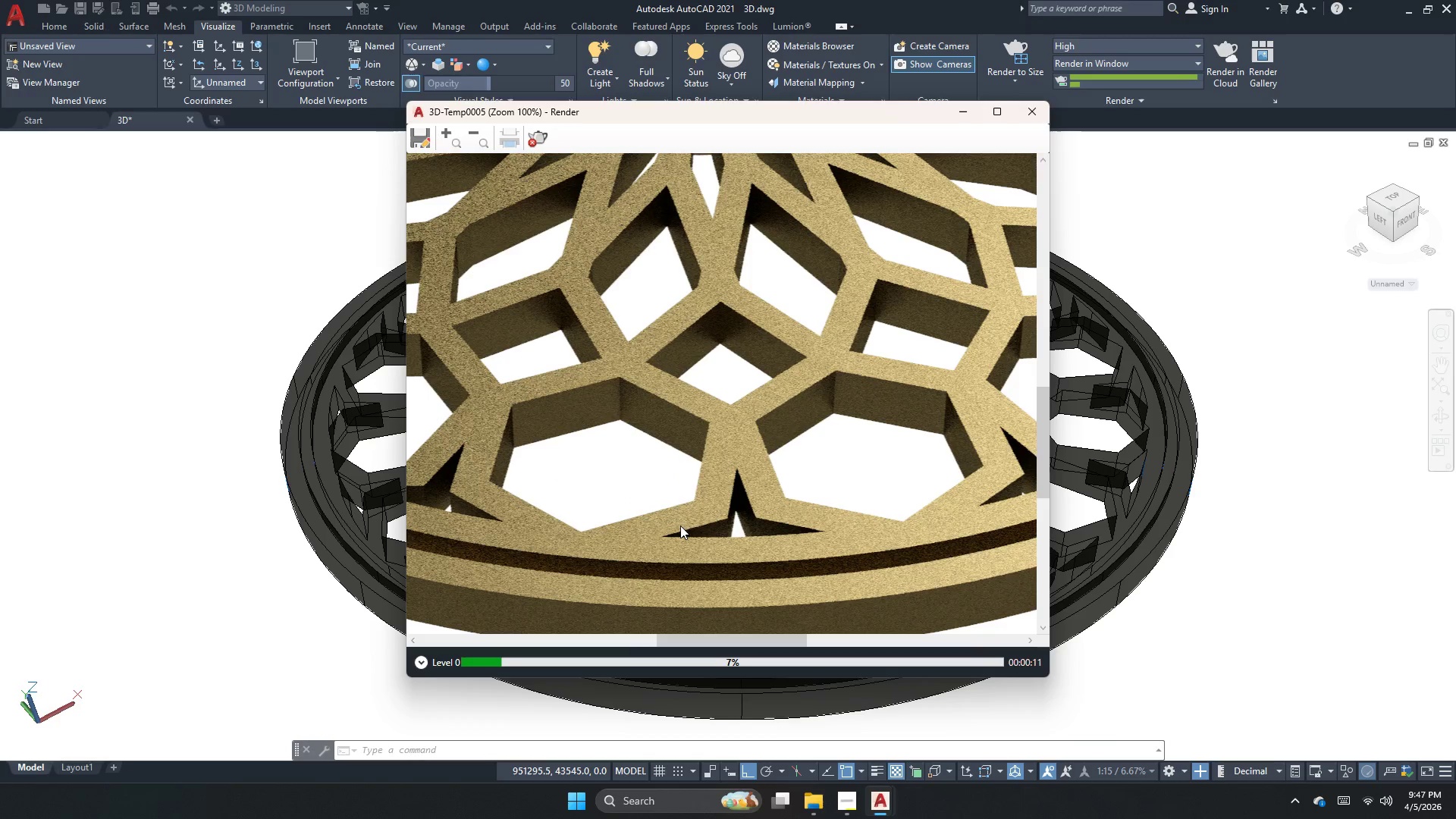 
scroll: coordinate [680, 526], scroll_direction: down, amount: 2.0
 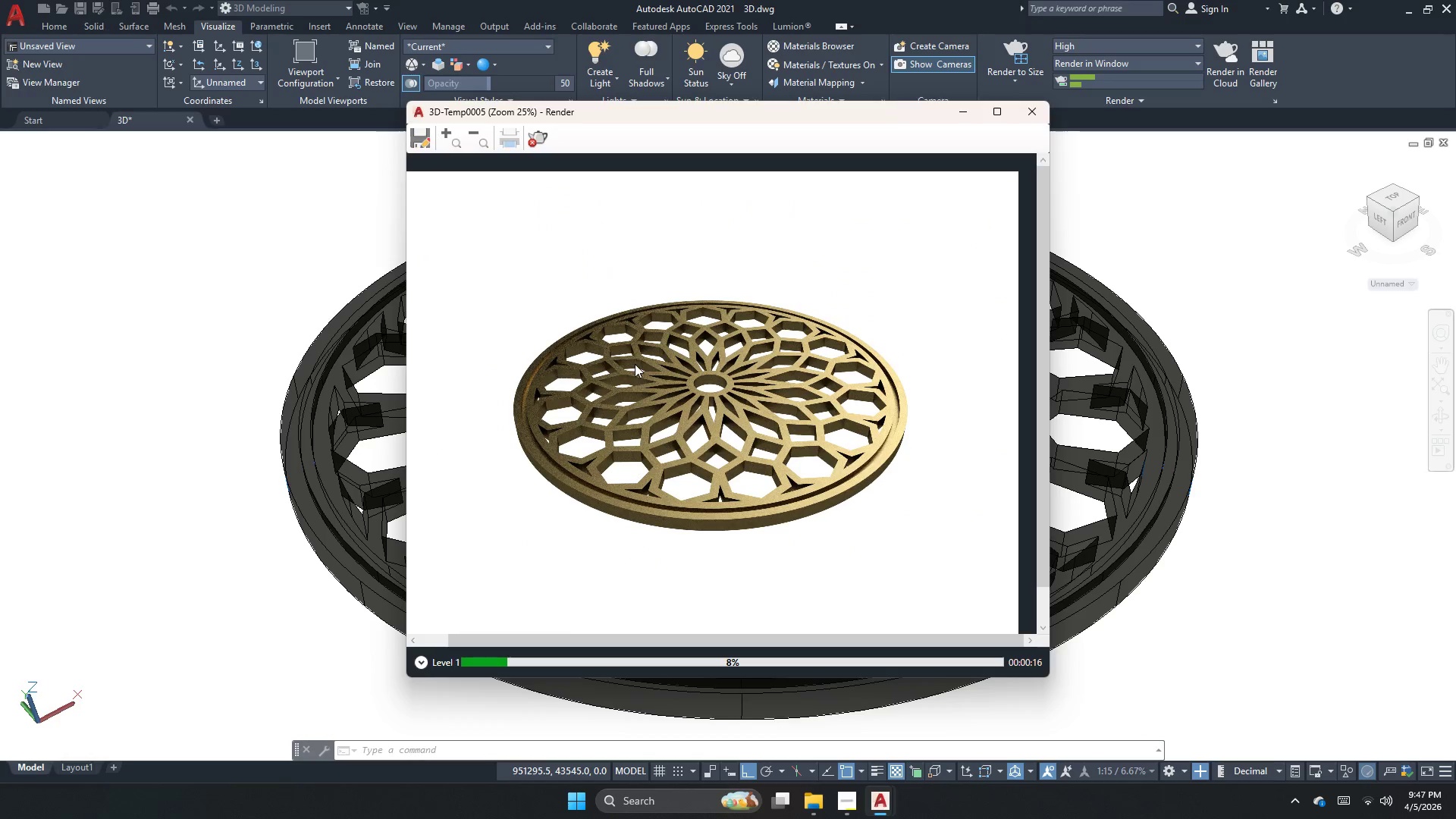 
scroll: coordinate [667, 337], scroll_direction: up, amount: 2.0
 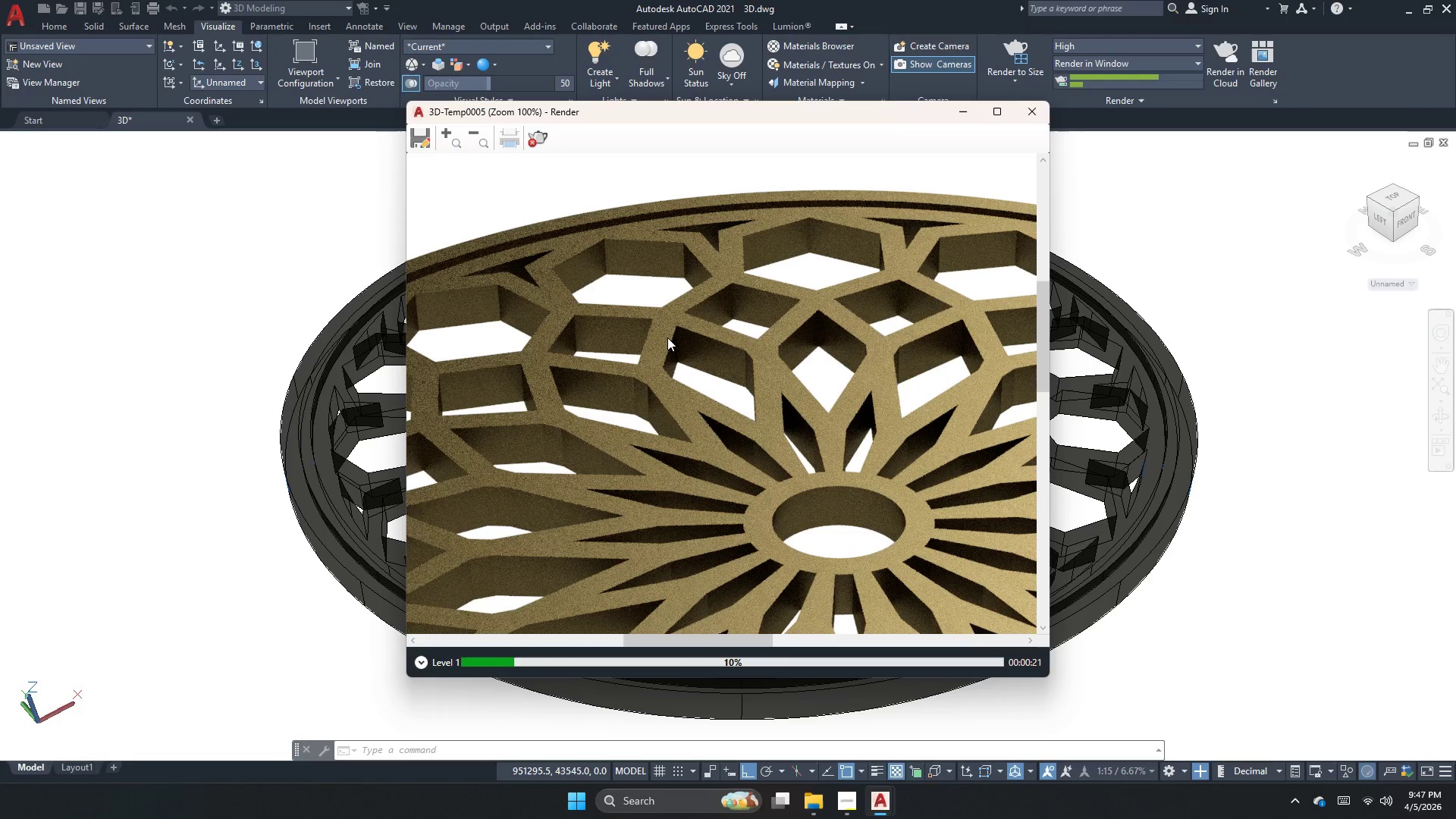 
wait(5.5)
 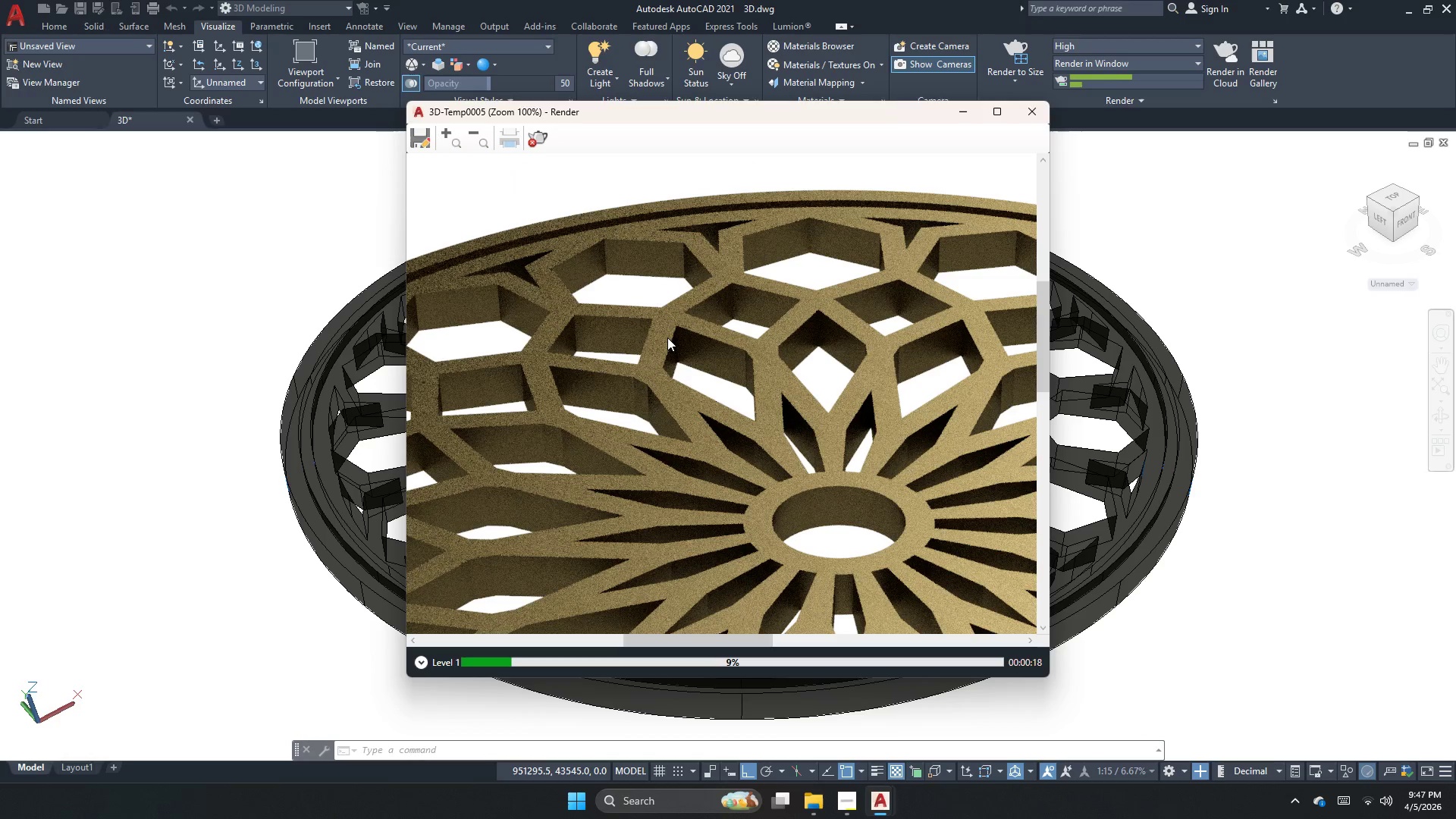 
scroll: coordinate [667, 340], scroll_direction: down, amount: 4.0
 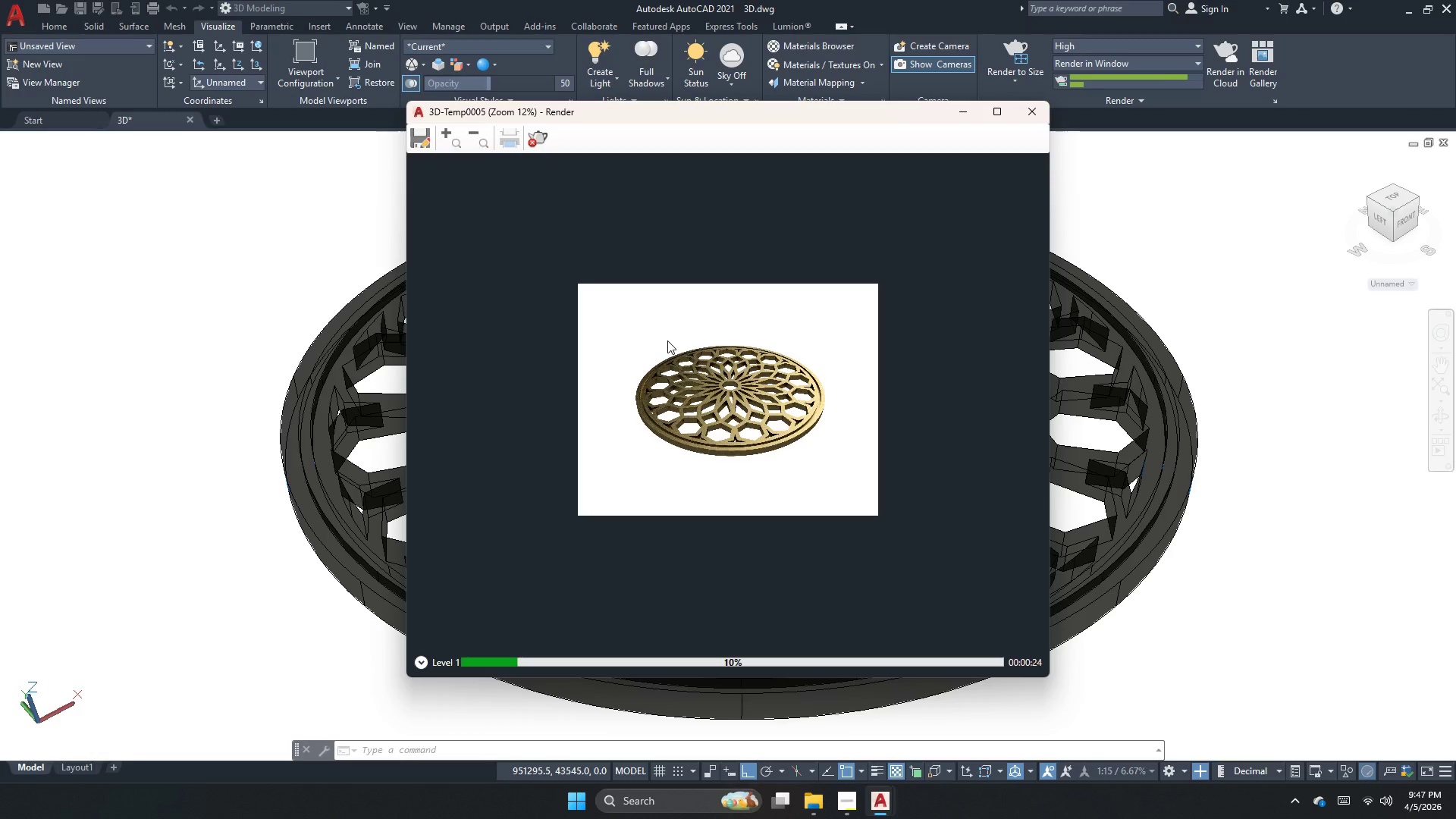 
scroll: coordinate [529, 435], scroll_direction: up, amount: 4.0
 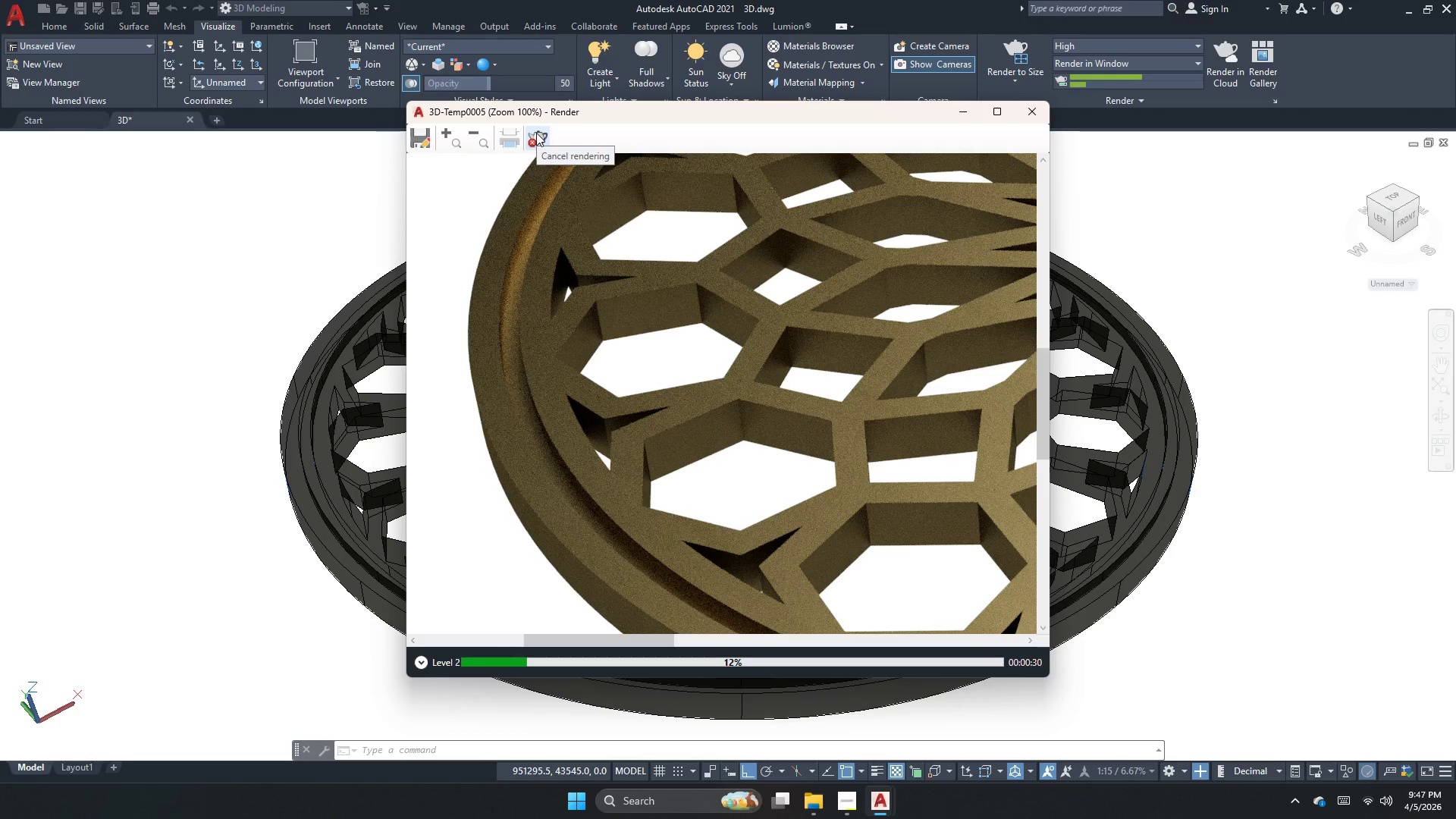 
wait(5.98)
 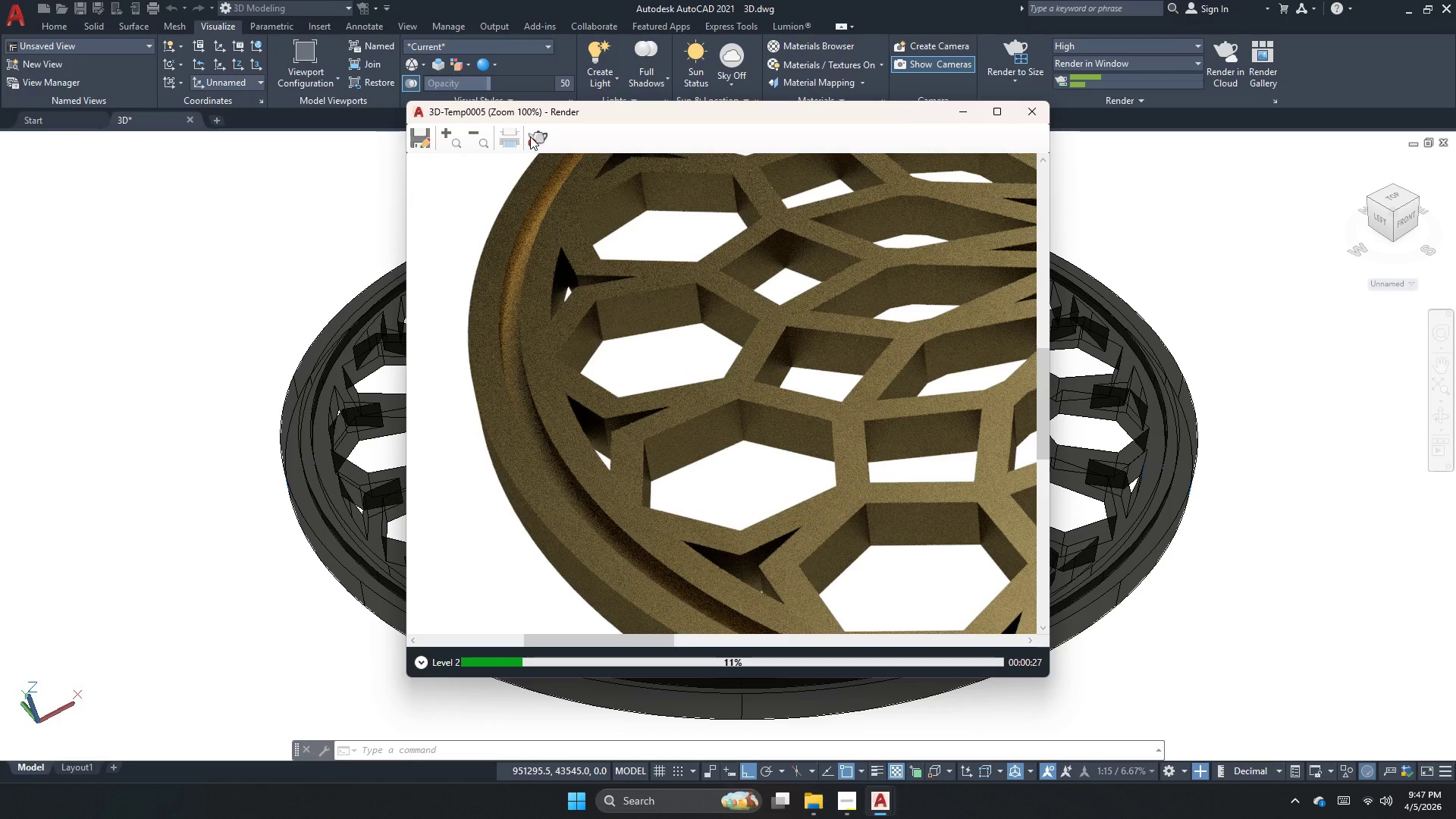 
left_click([536, 133])
 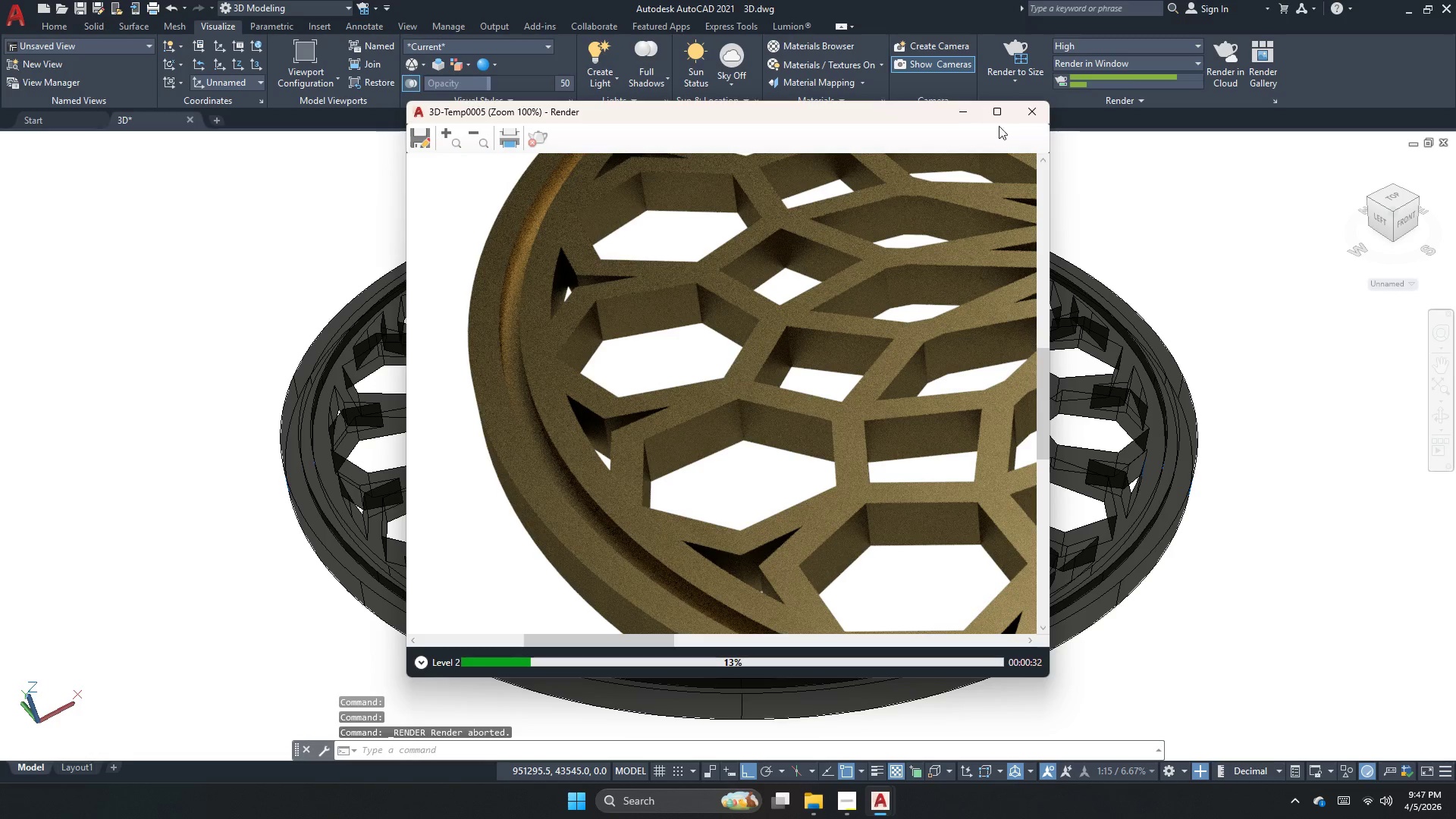 
left_click([1025, 109])
 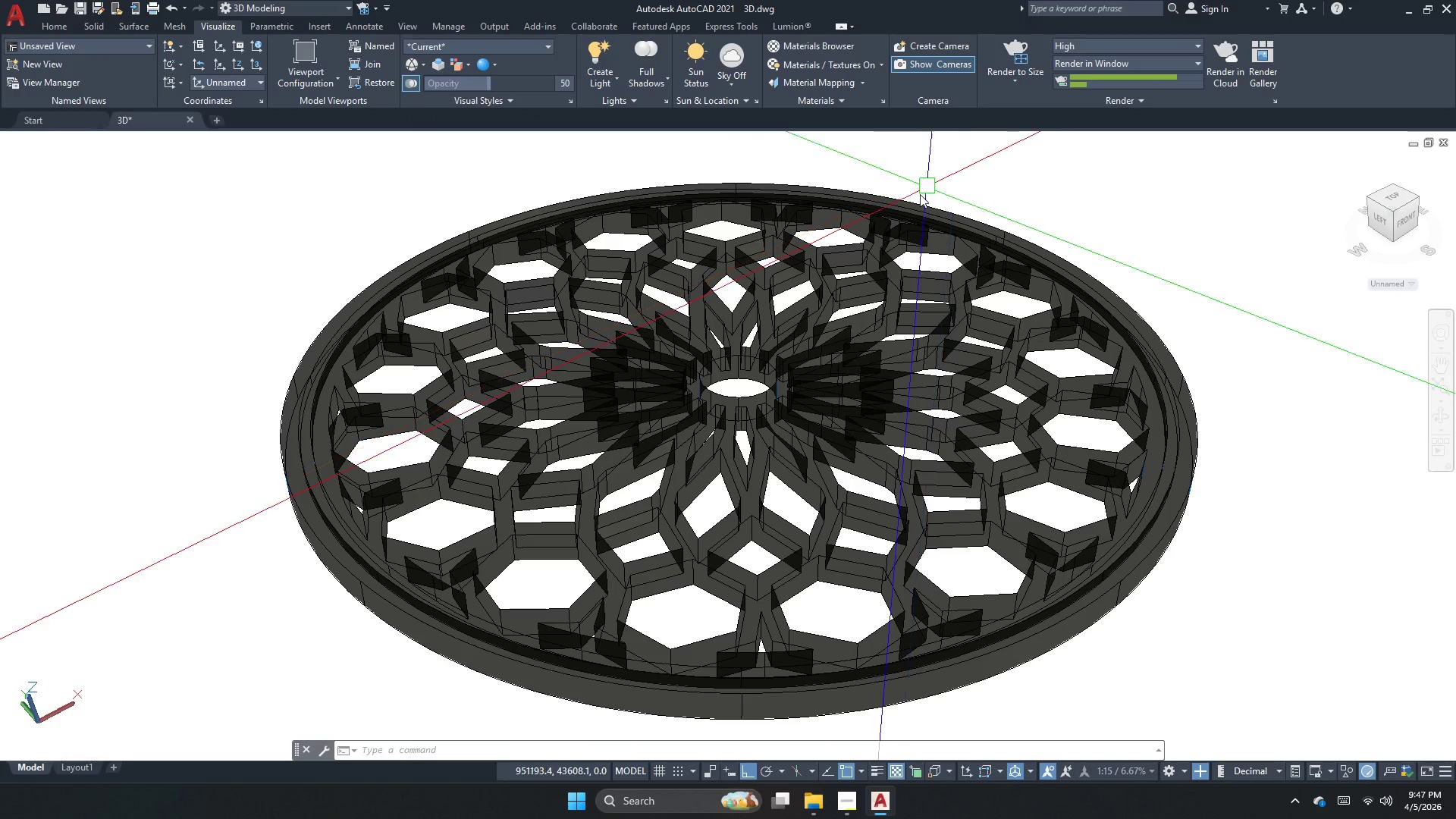 
key(Control+Z)
 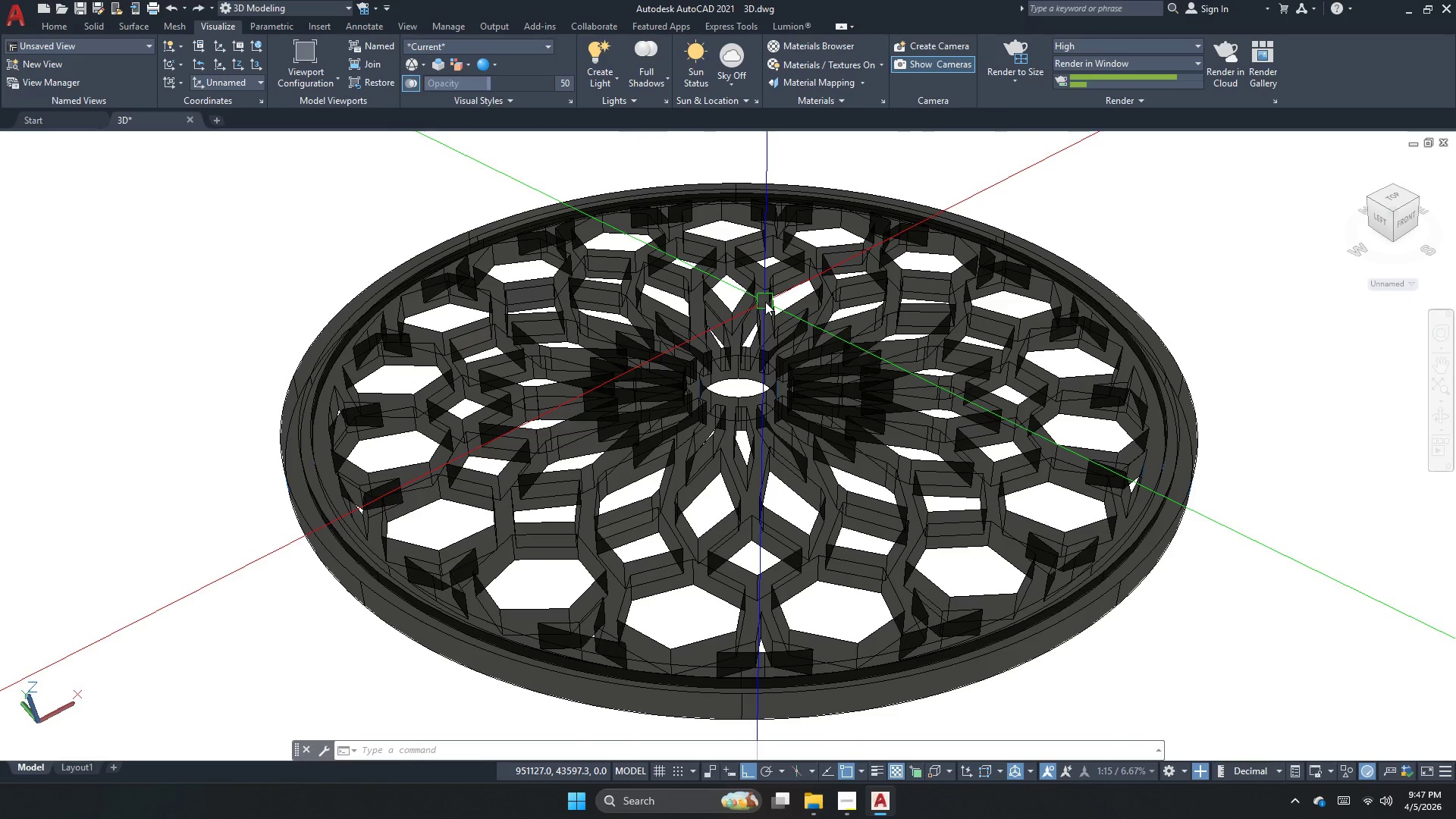 
key(Control+Z)
 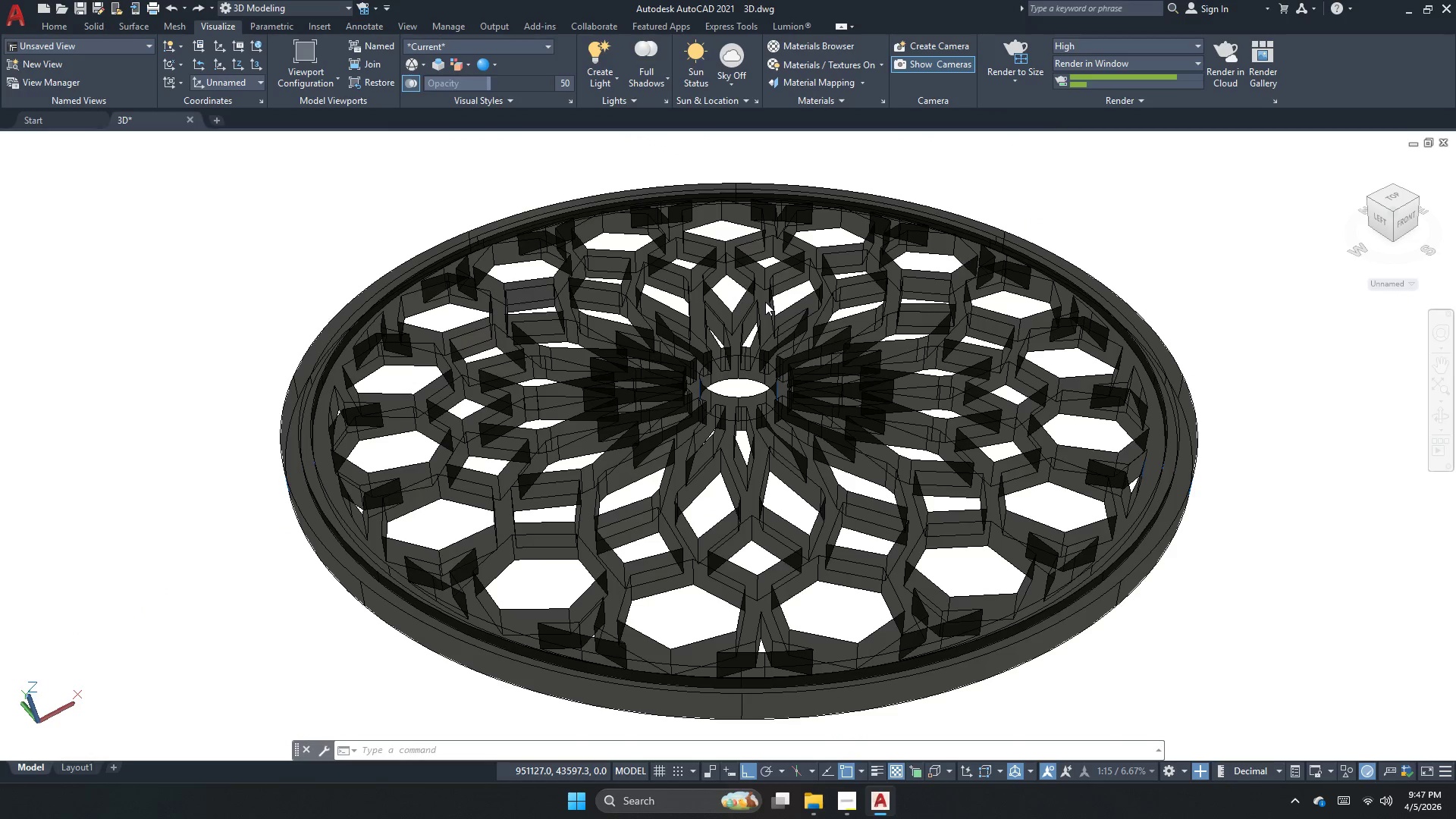 
key(Control+Z)
 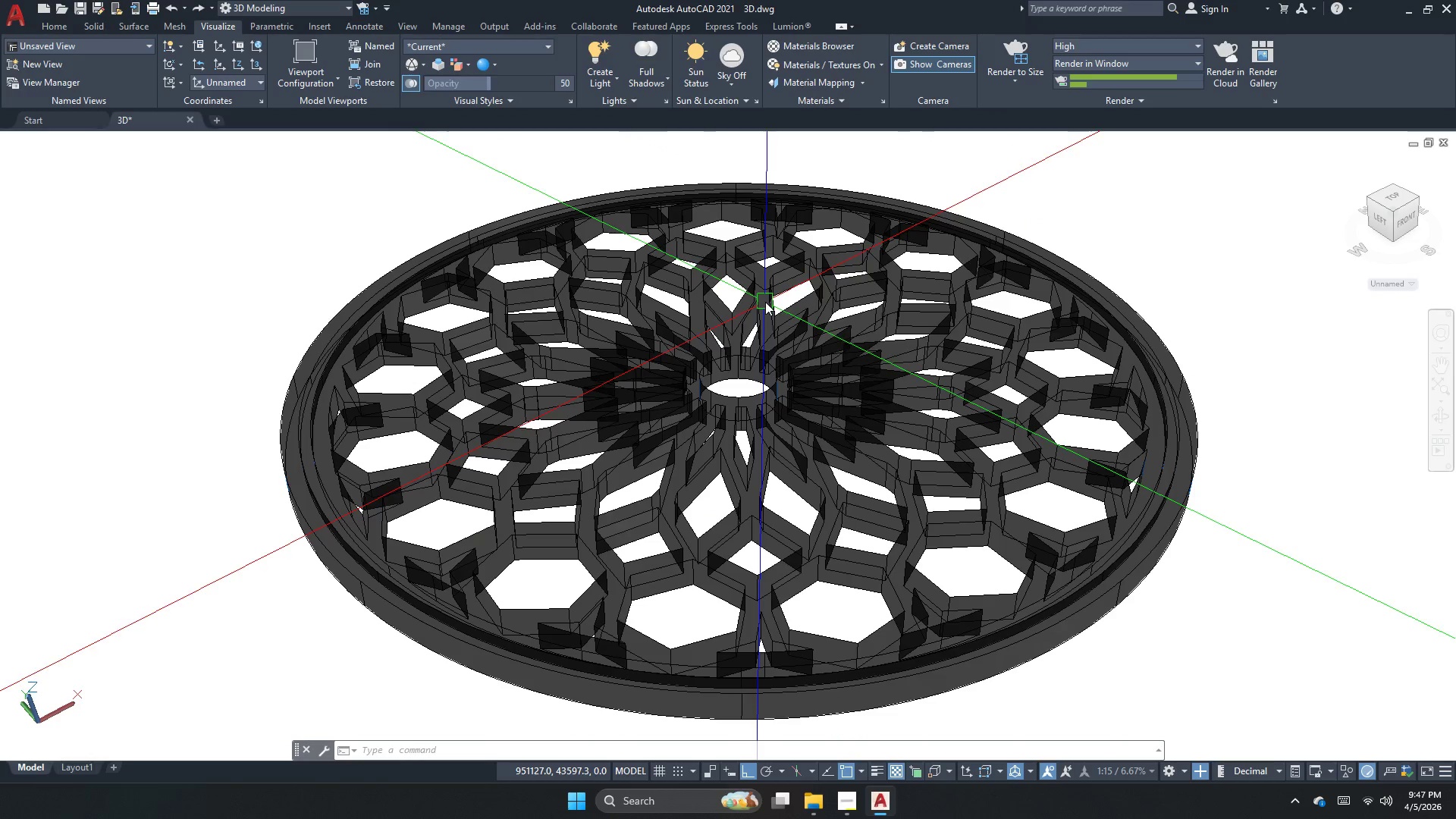 
key(Control+Z)
 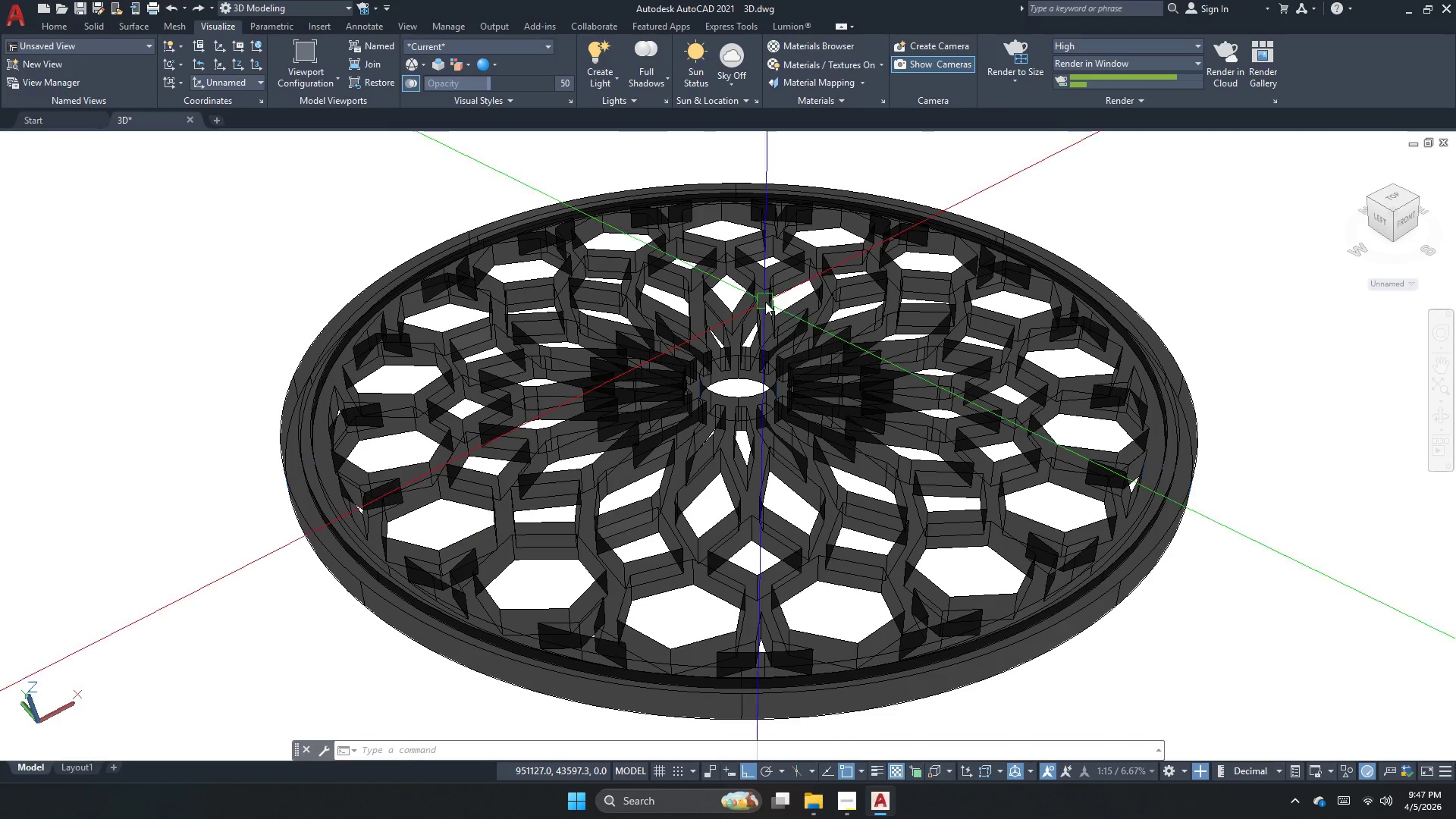 
key(Control+Z)
 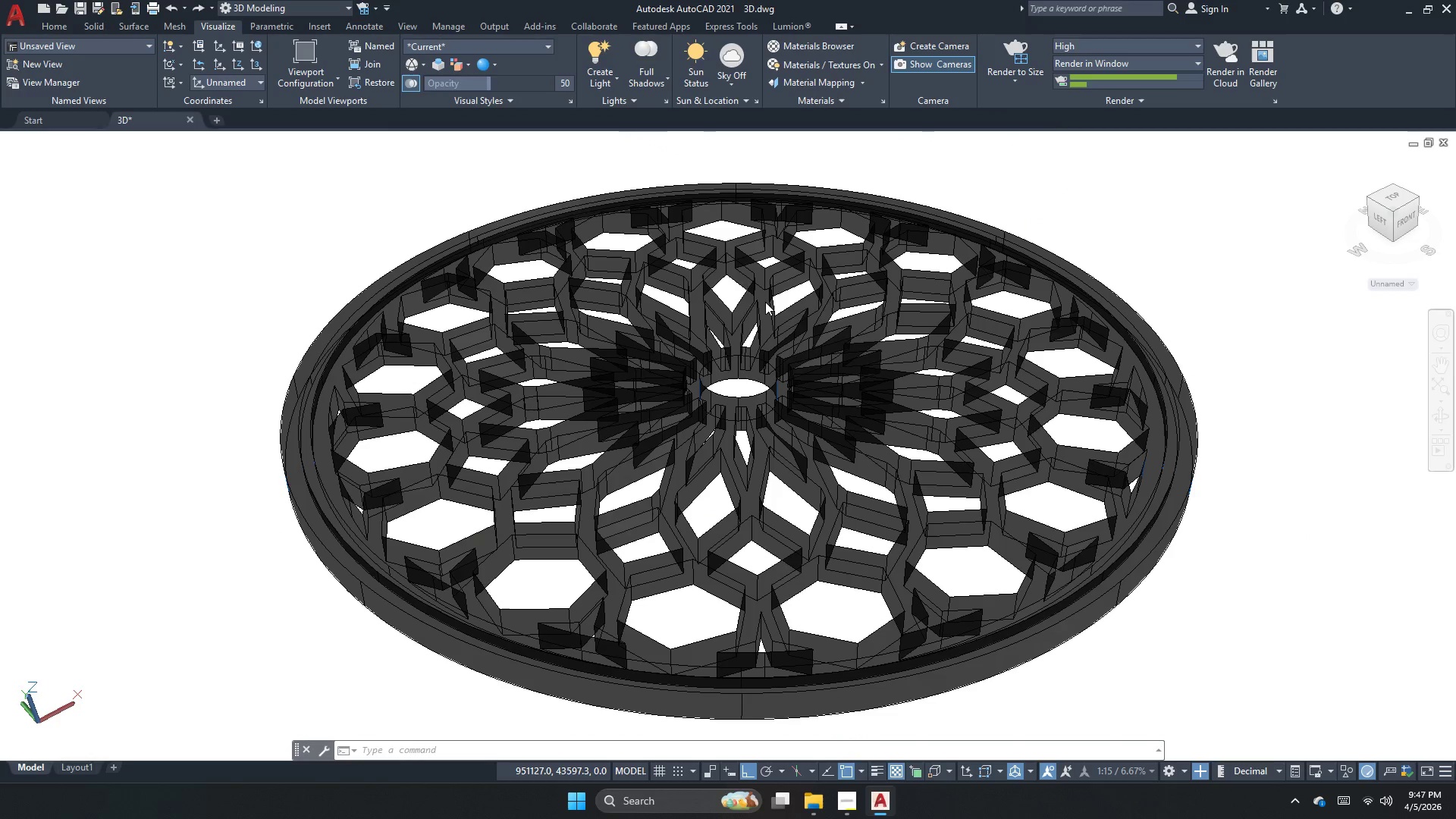 
key(Control+Z)
 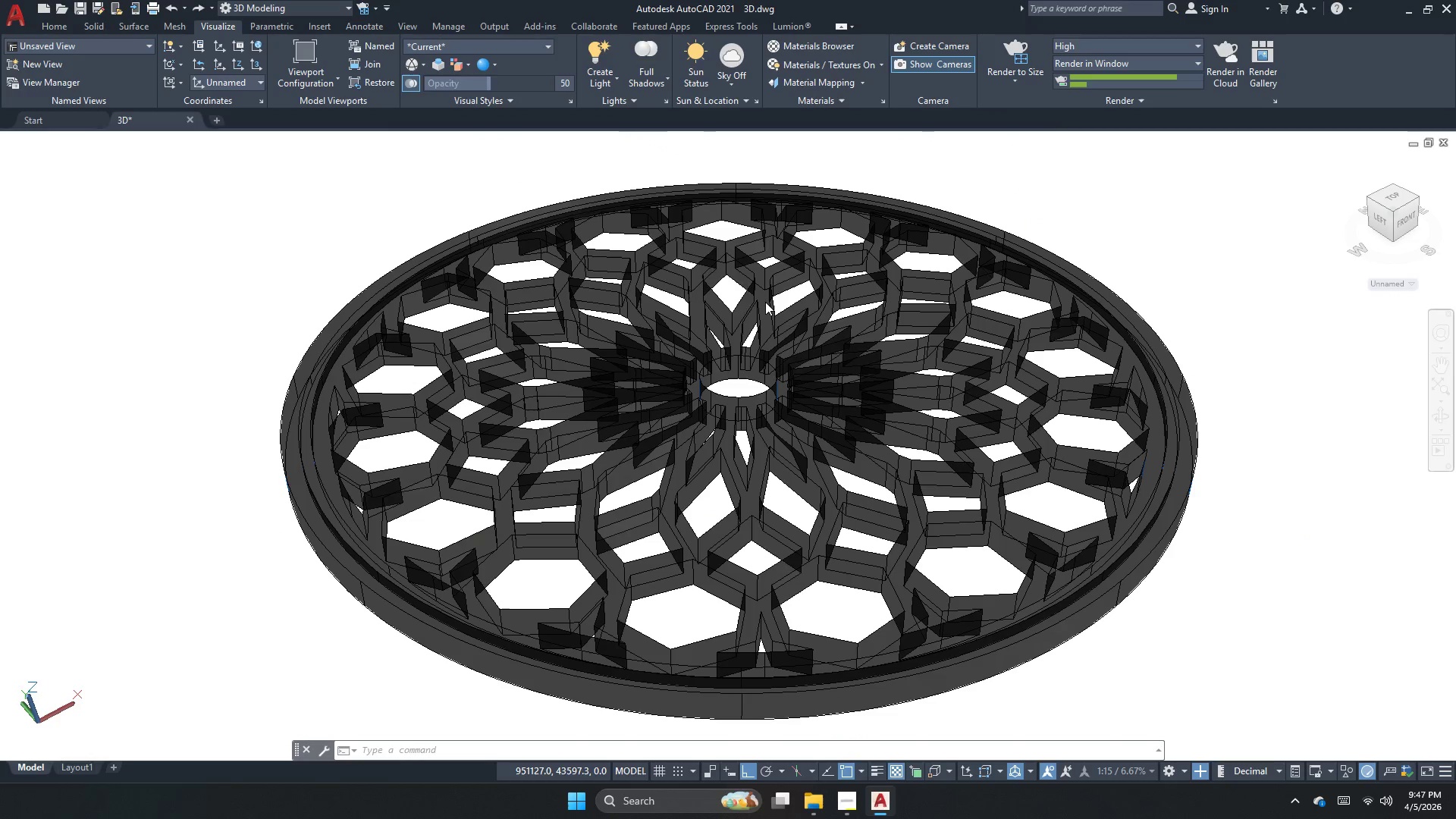 
key(Control+Z)
 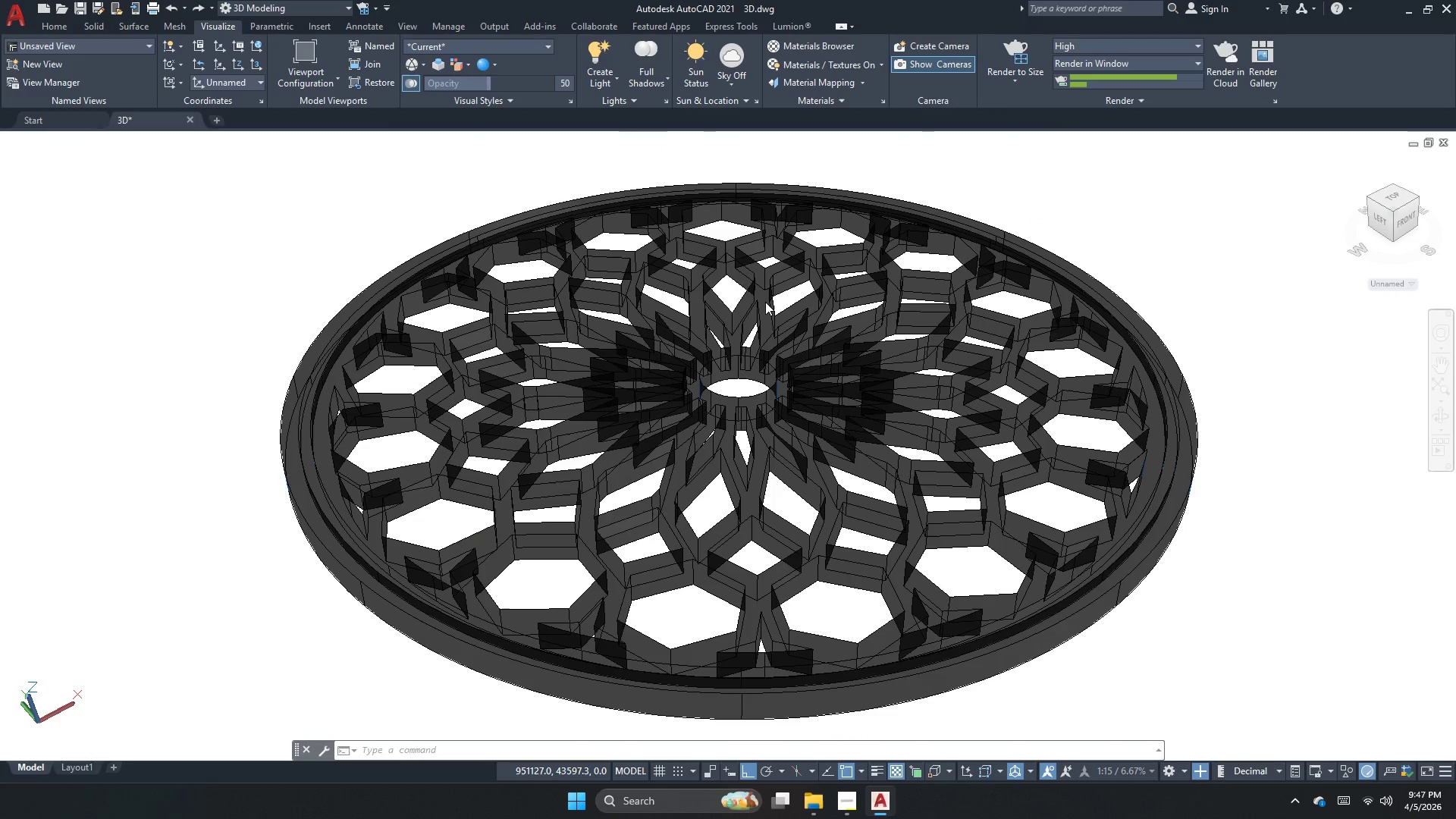 
key(Control+Z)
 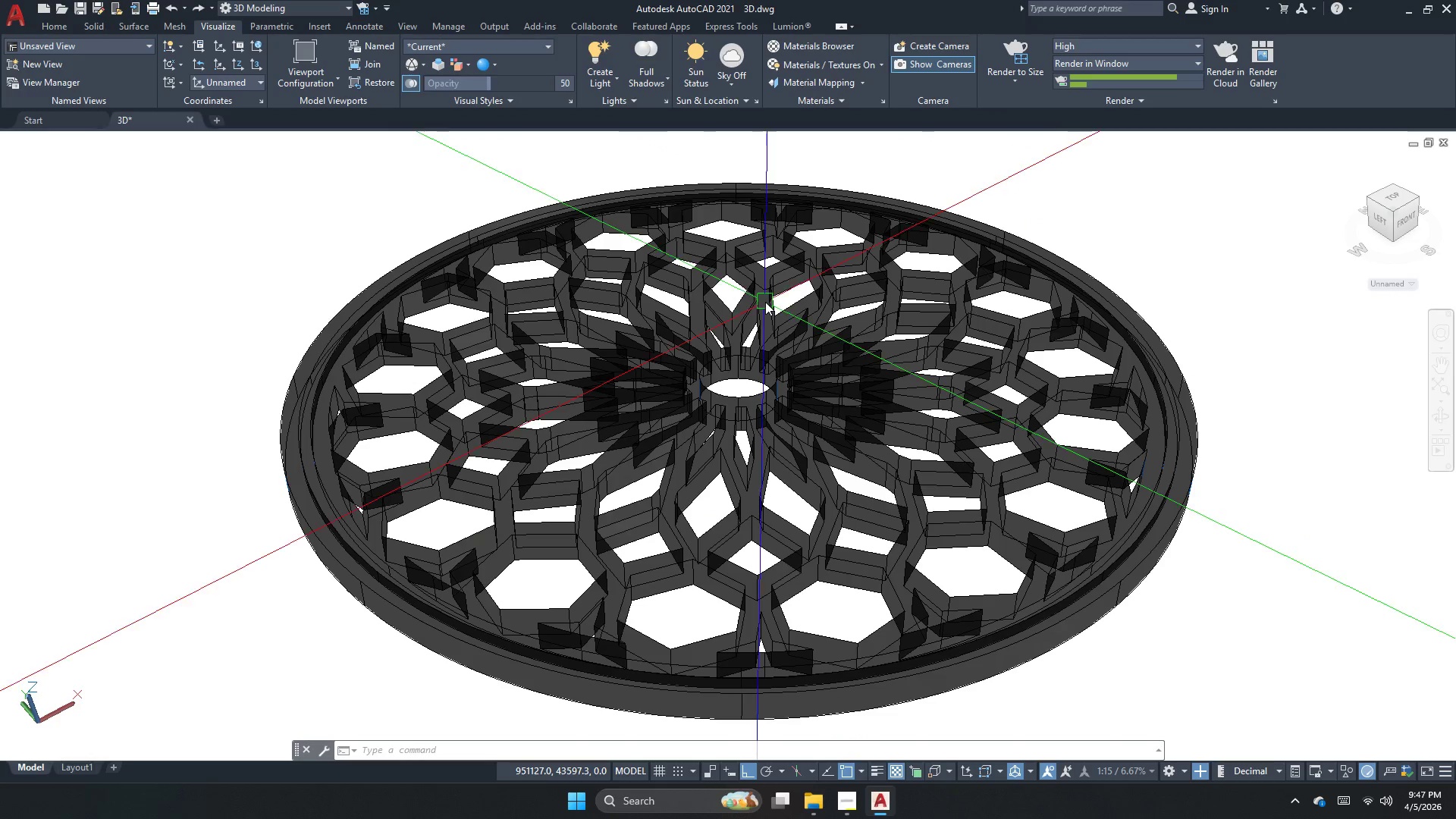 
key(Control+Z)
 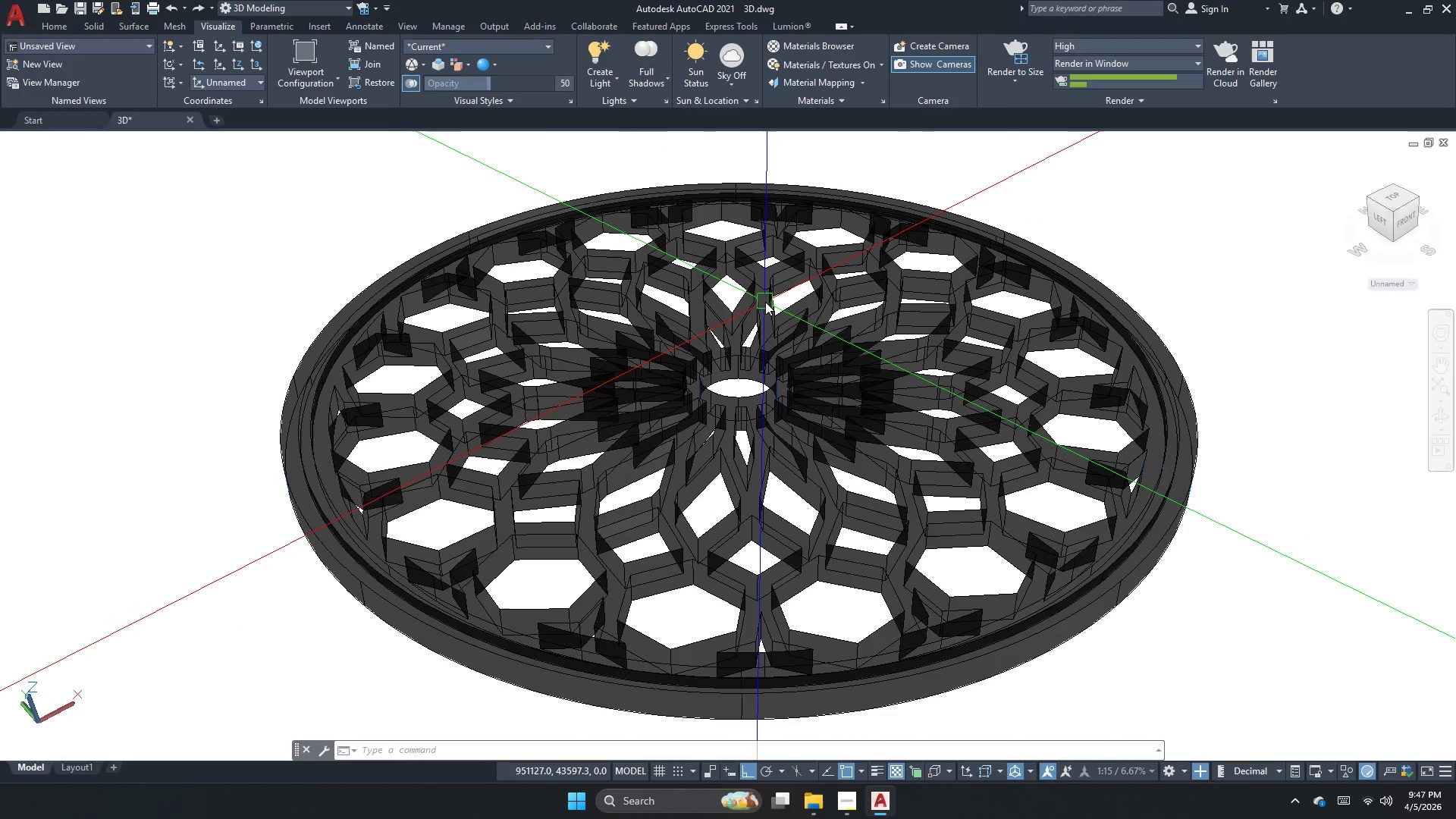 
key(Control+Z)
 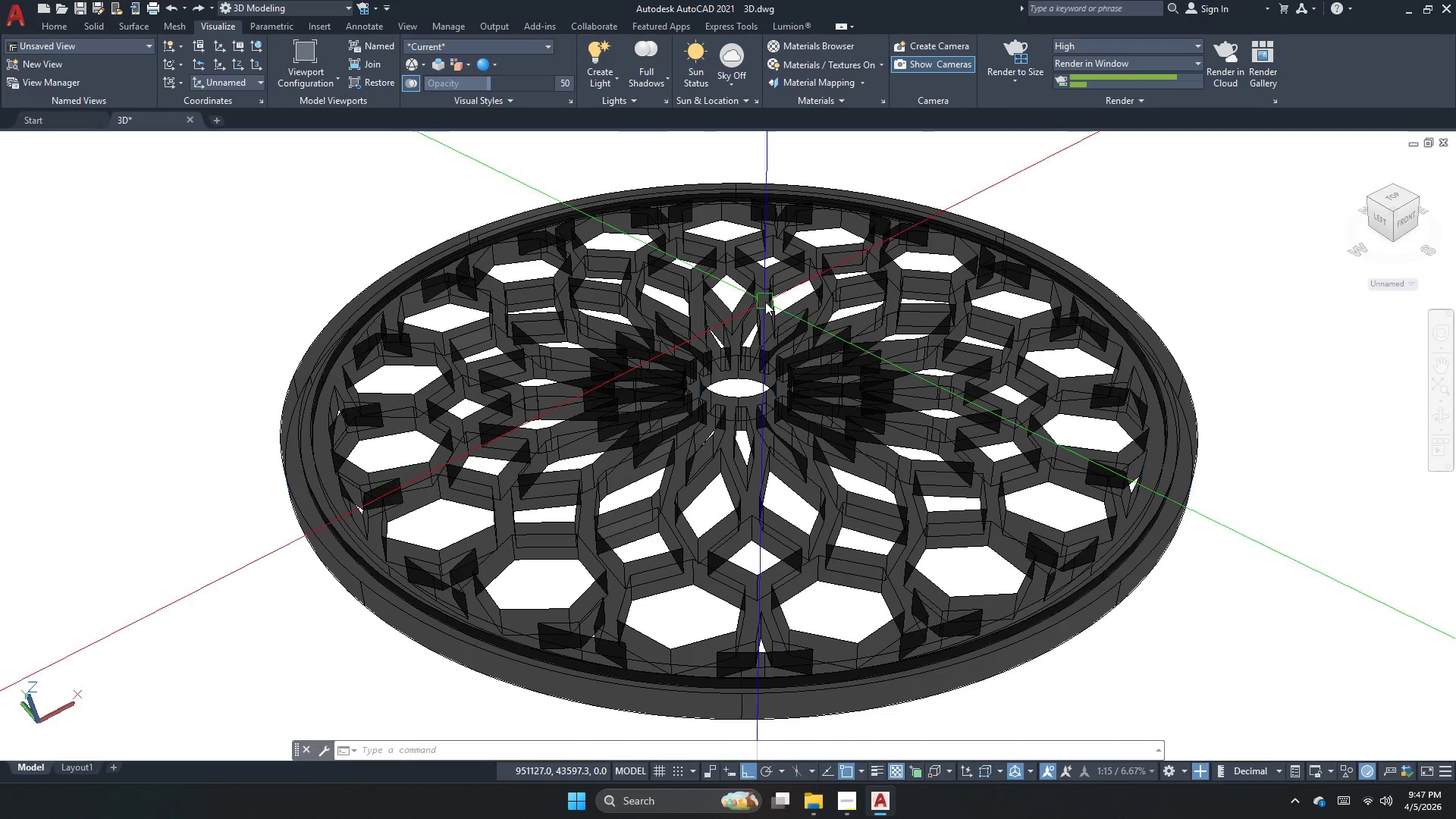 
key(Control+Z)
 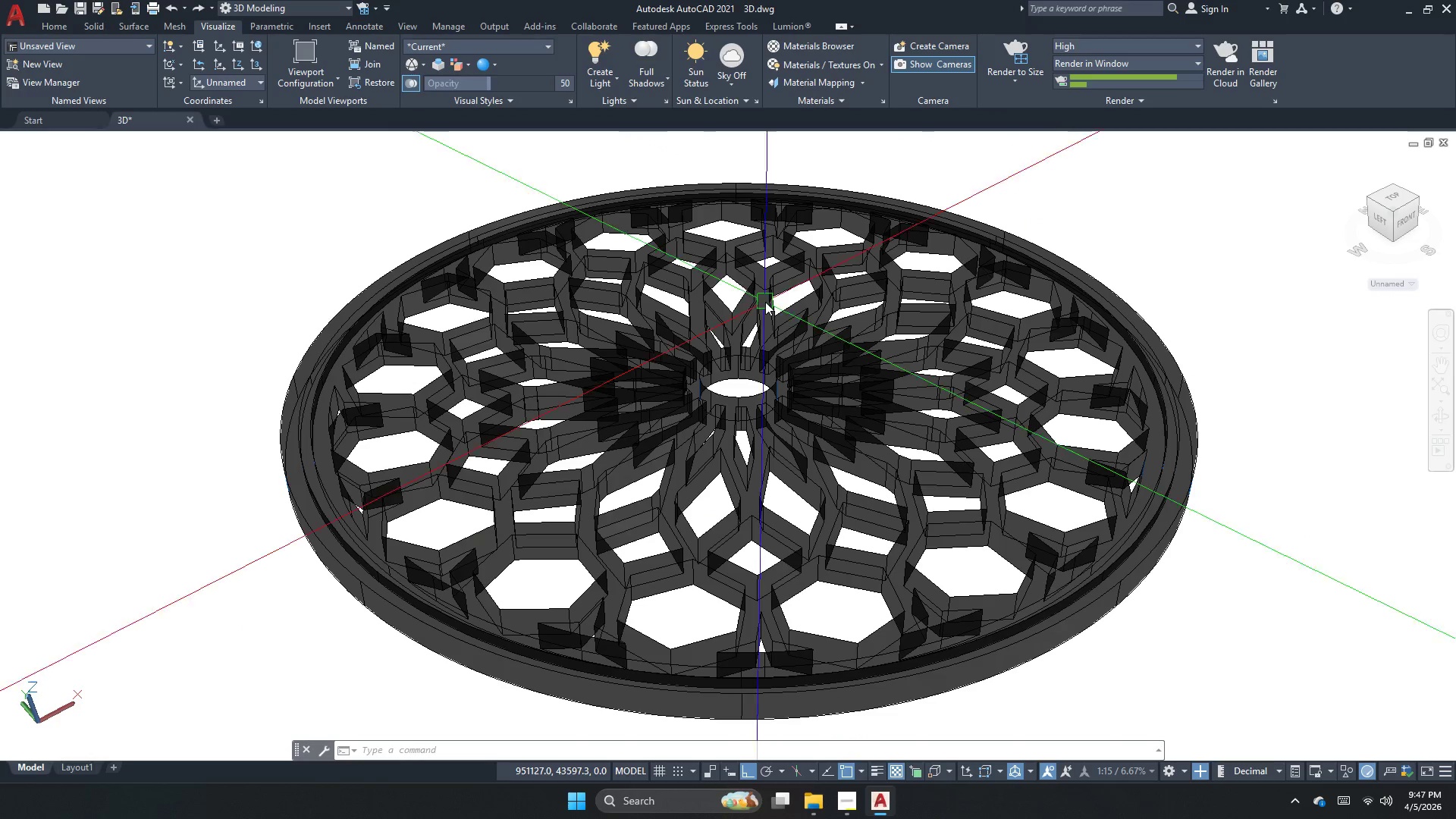 
key(Control+Z)
 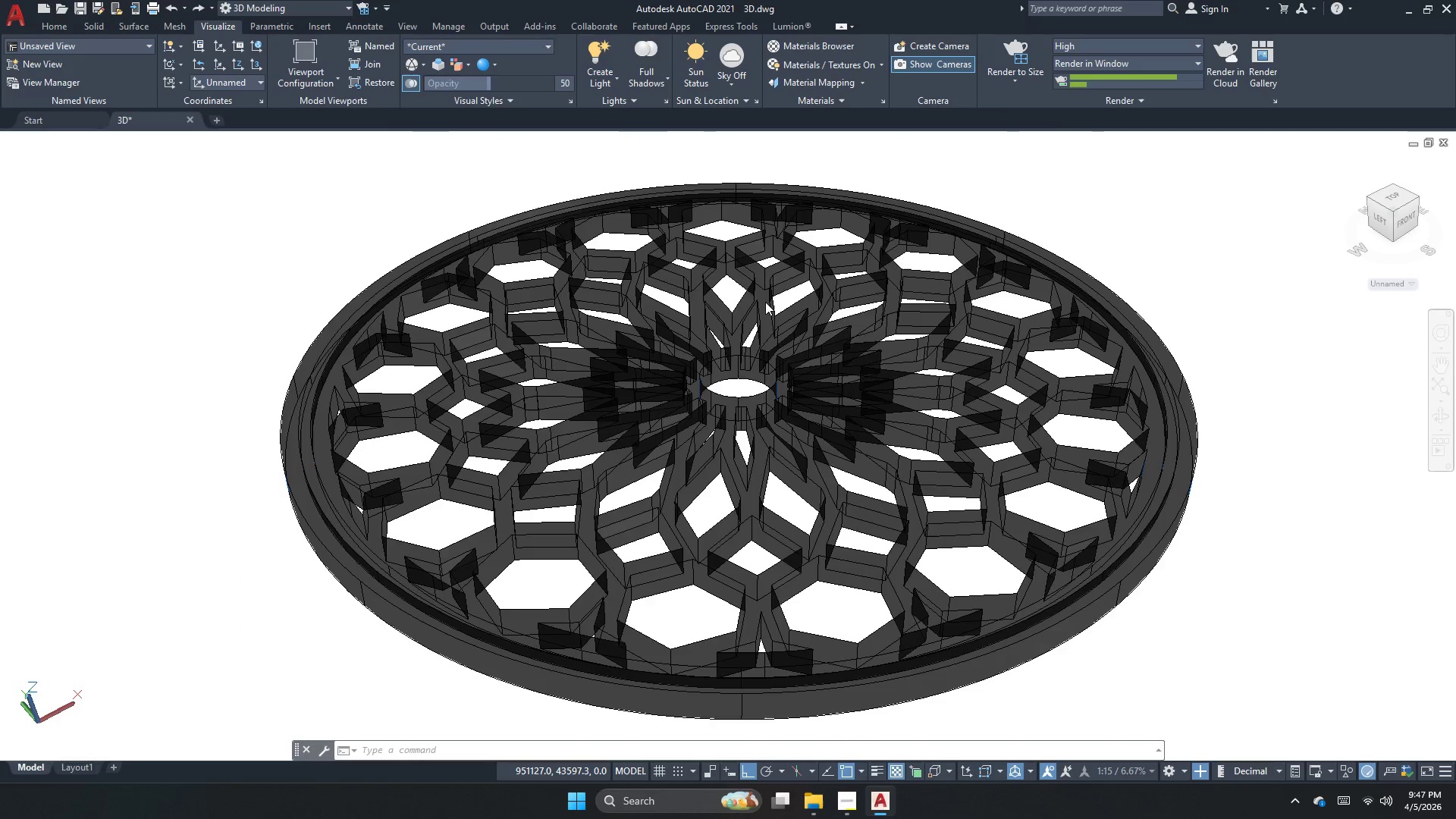 
key(Control+Z)
 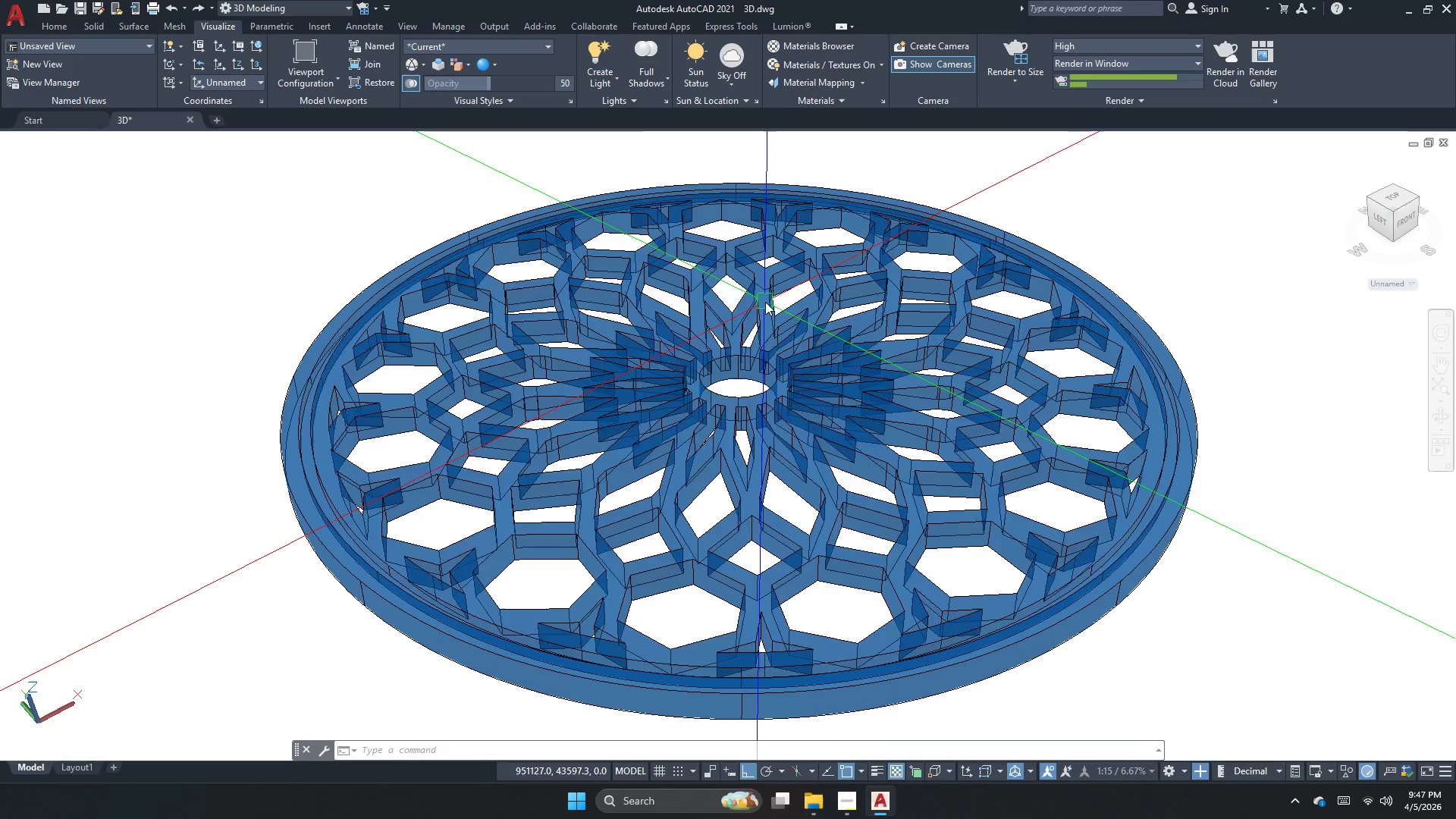 
key(Control+Z)
 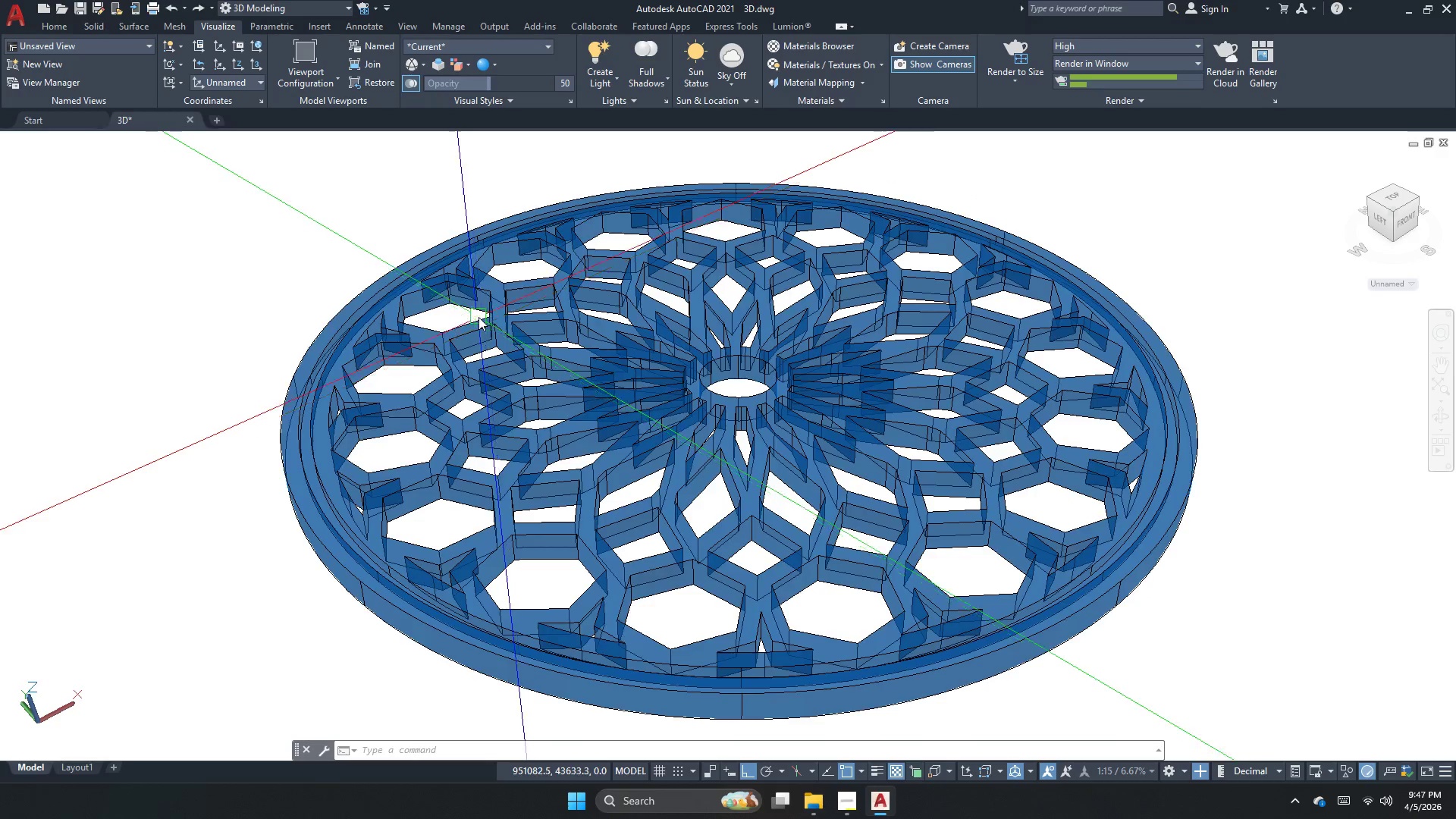 
scroll: coordinate [543, 297], scroll_direction: down, amount: 4.0
 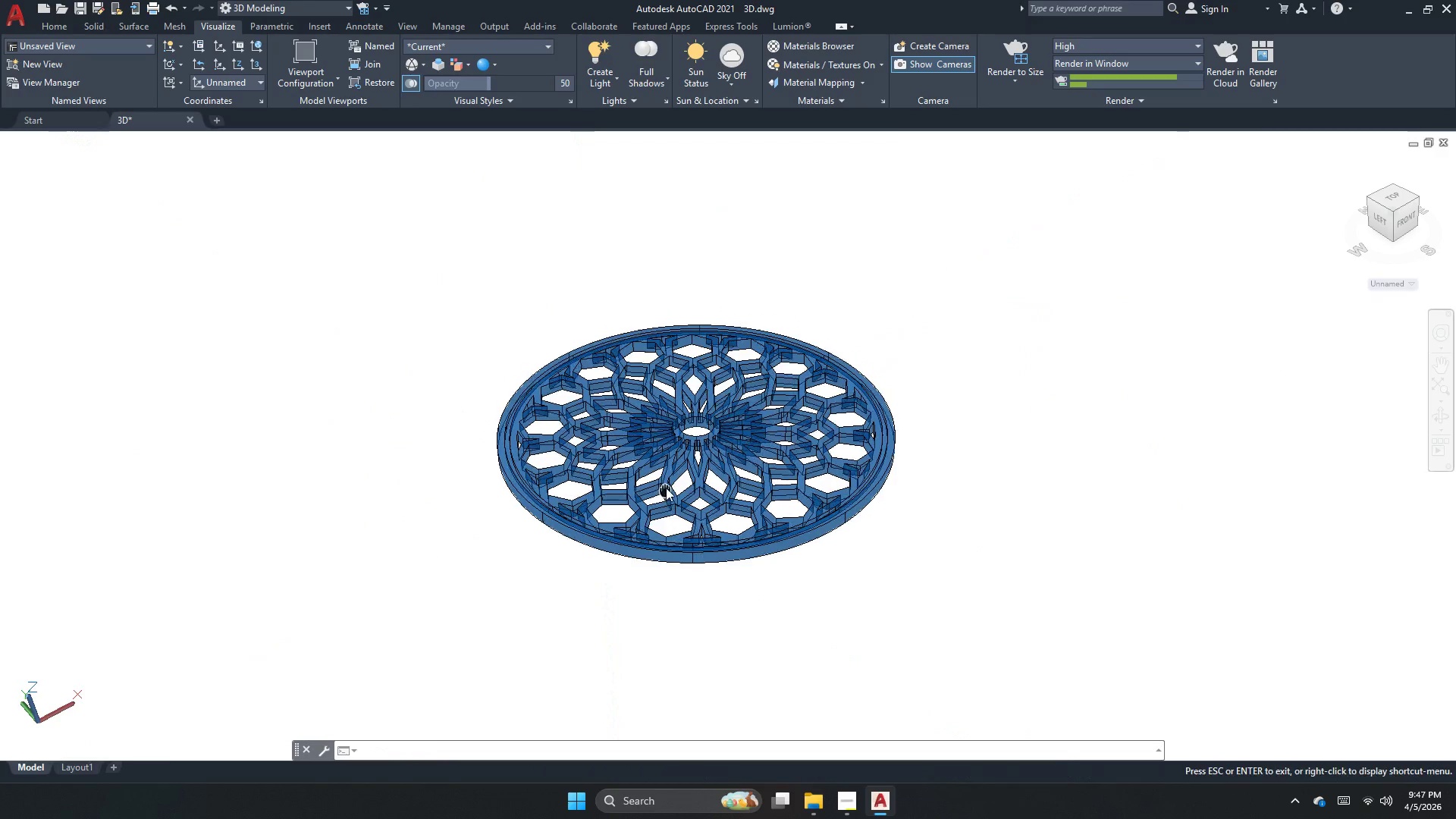 
key(Escape)
type(rmat )
 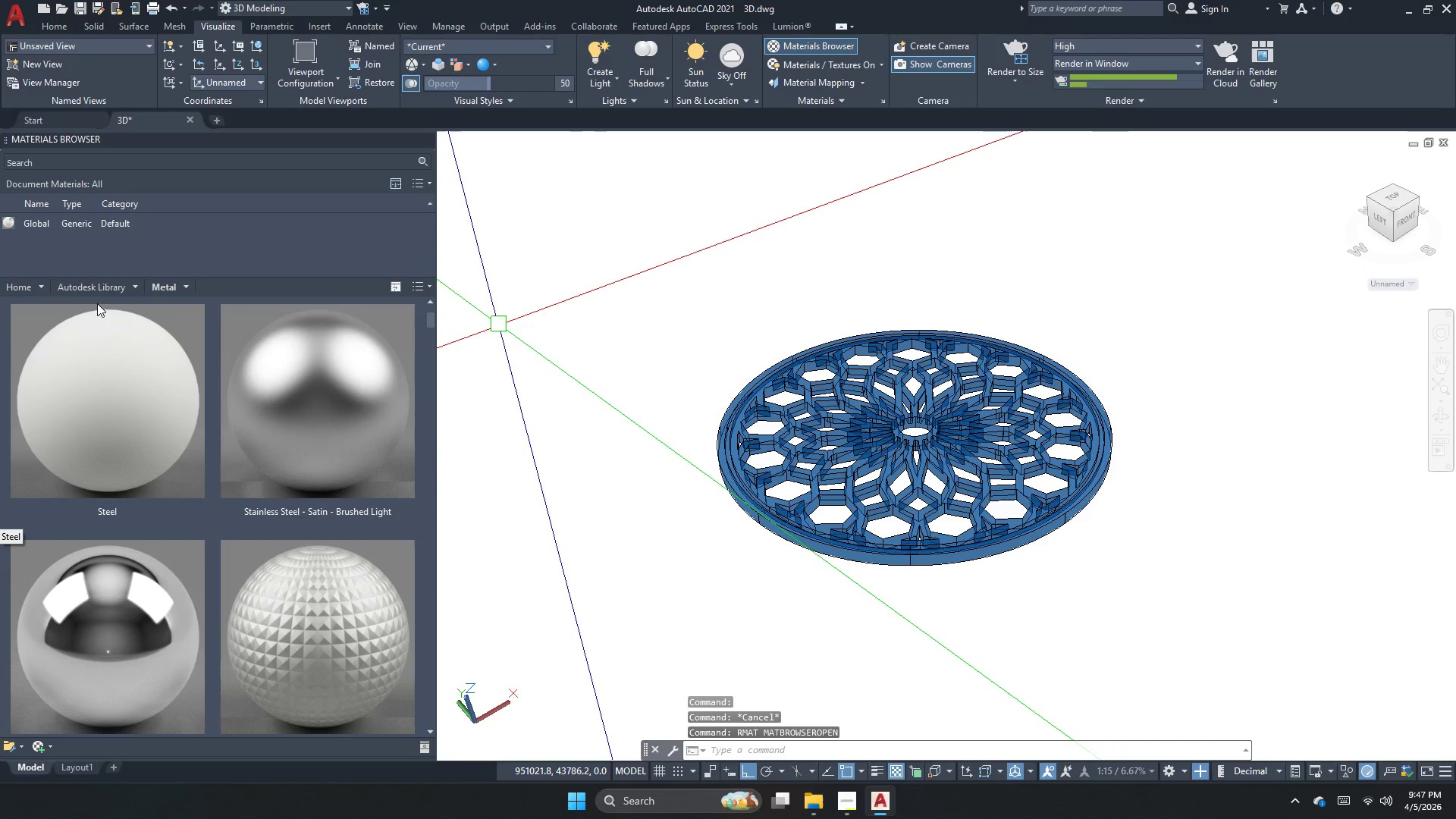 
scroll: coordinate [215, 451], scroll_direction: down, amount: 1.0
 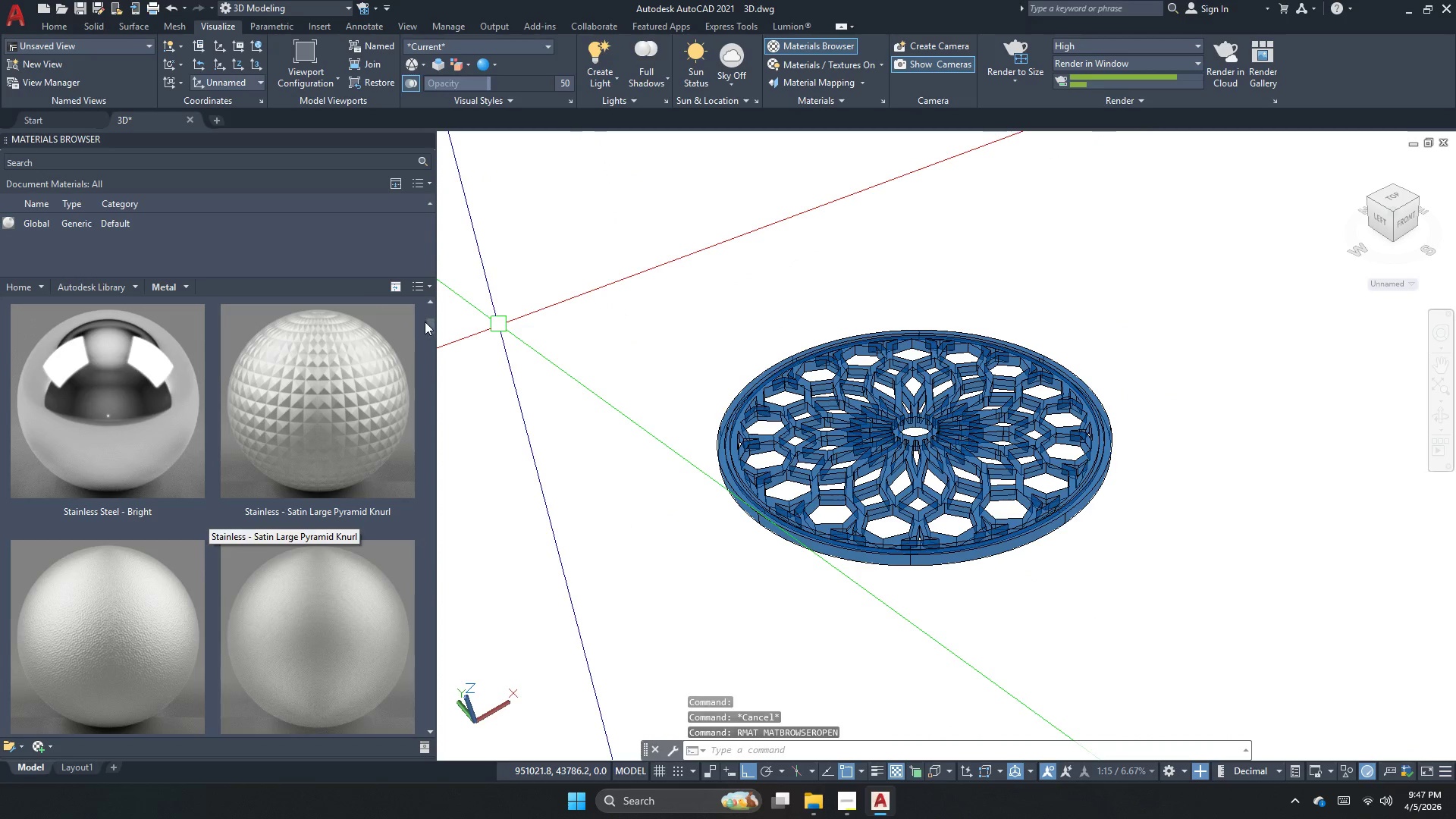 
left_click_drag(start_coordinate=[434, 325], to_coordinate=[412, 782])
 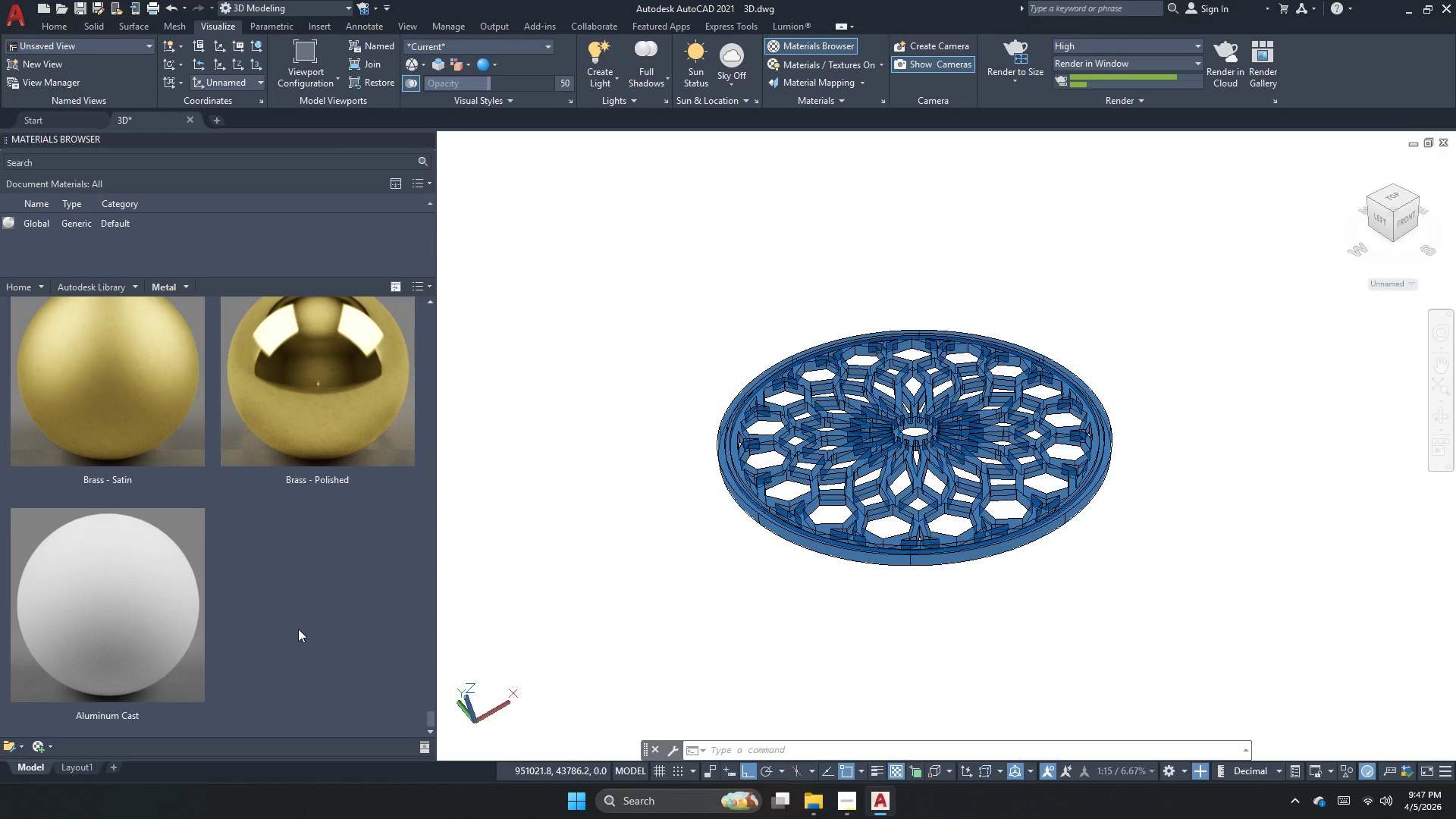 
scroll: coordinate [298, 629], scroll_direction: up, amount: 1.0
 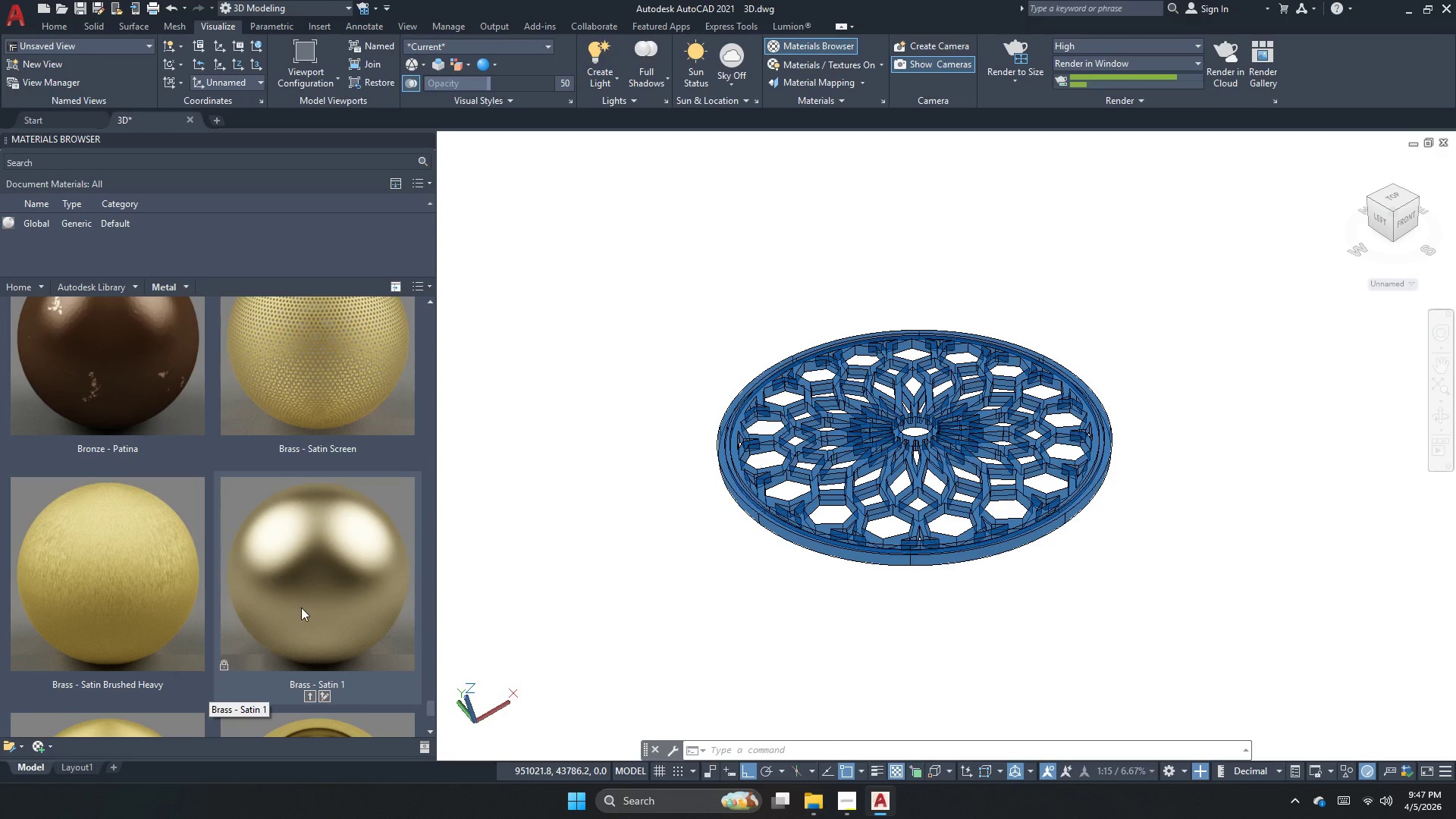 
left_click([753, 421])
 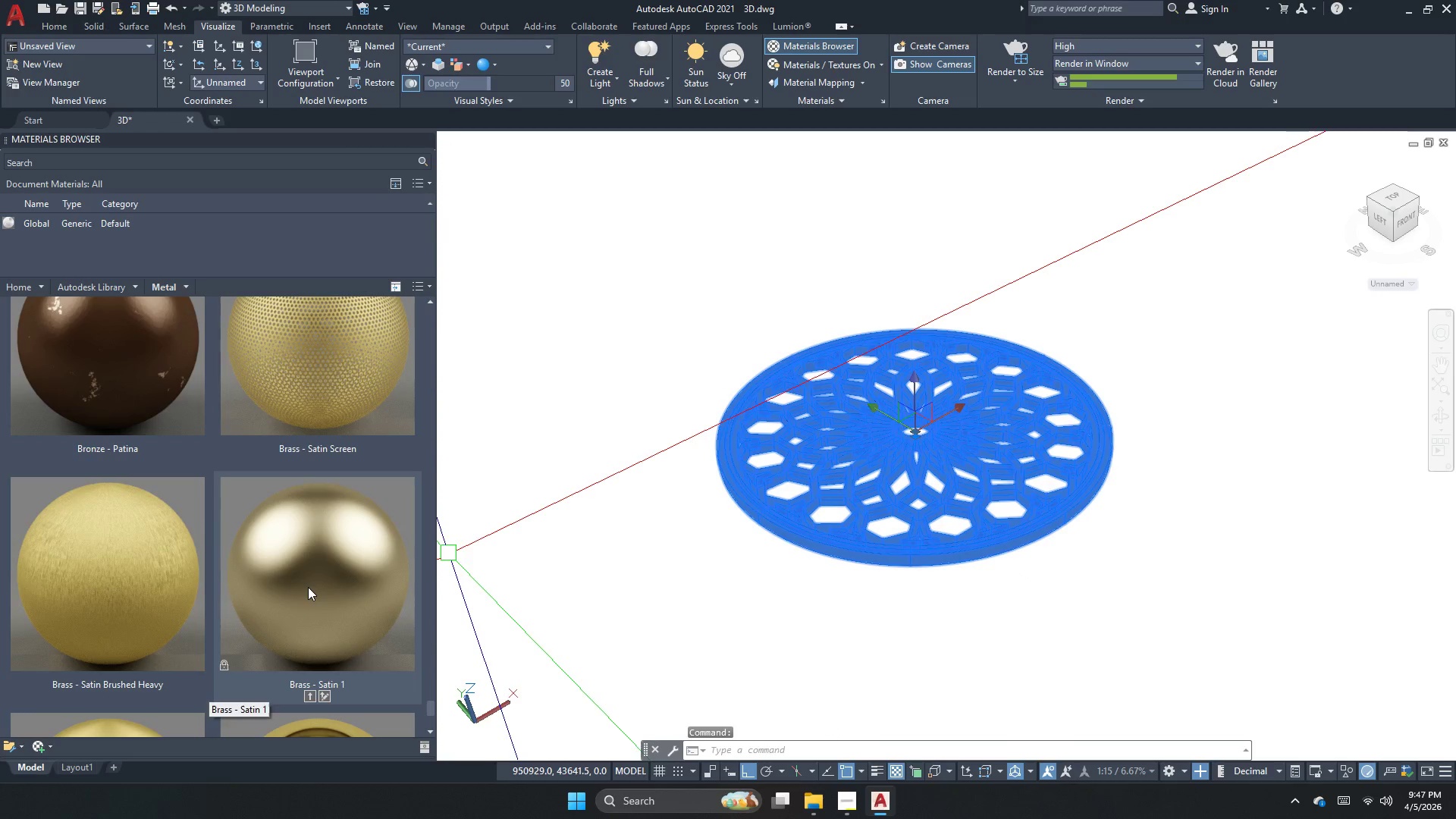 
right_click([308, 582])
 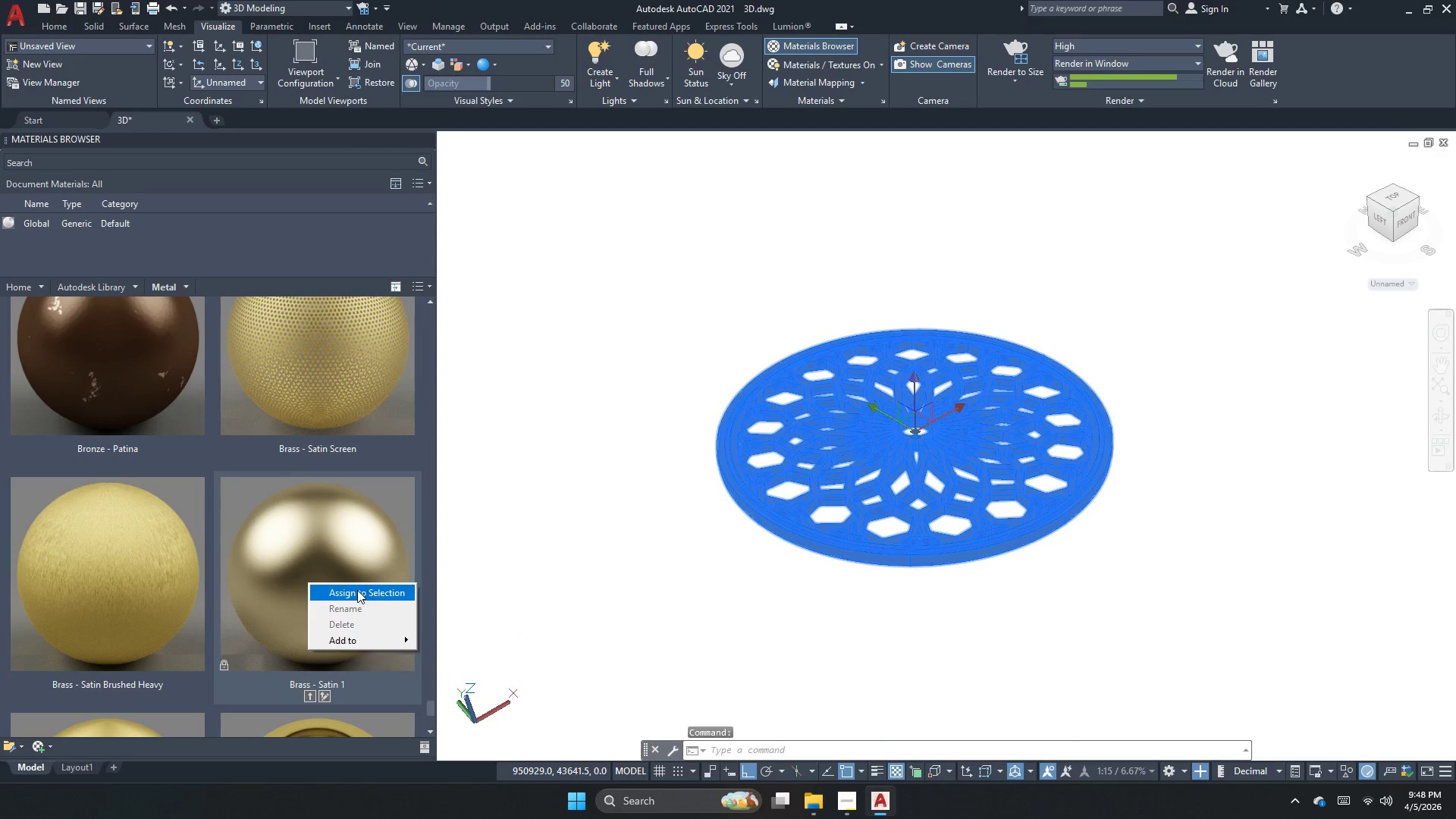 
left_click([357, 590])
 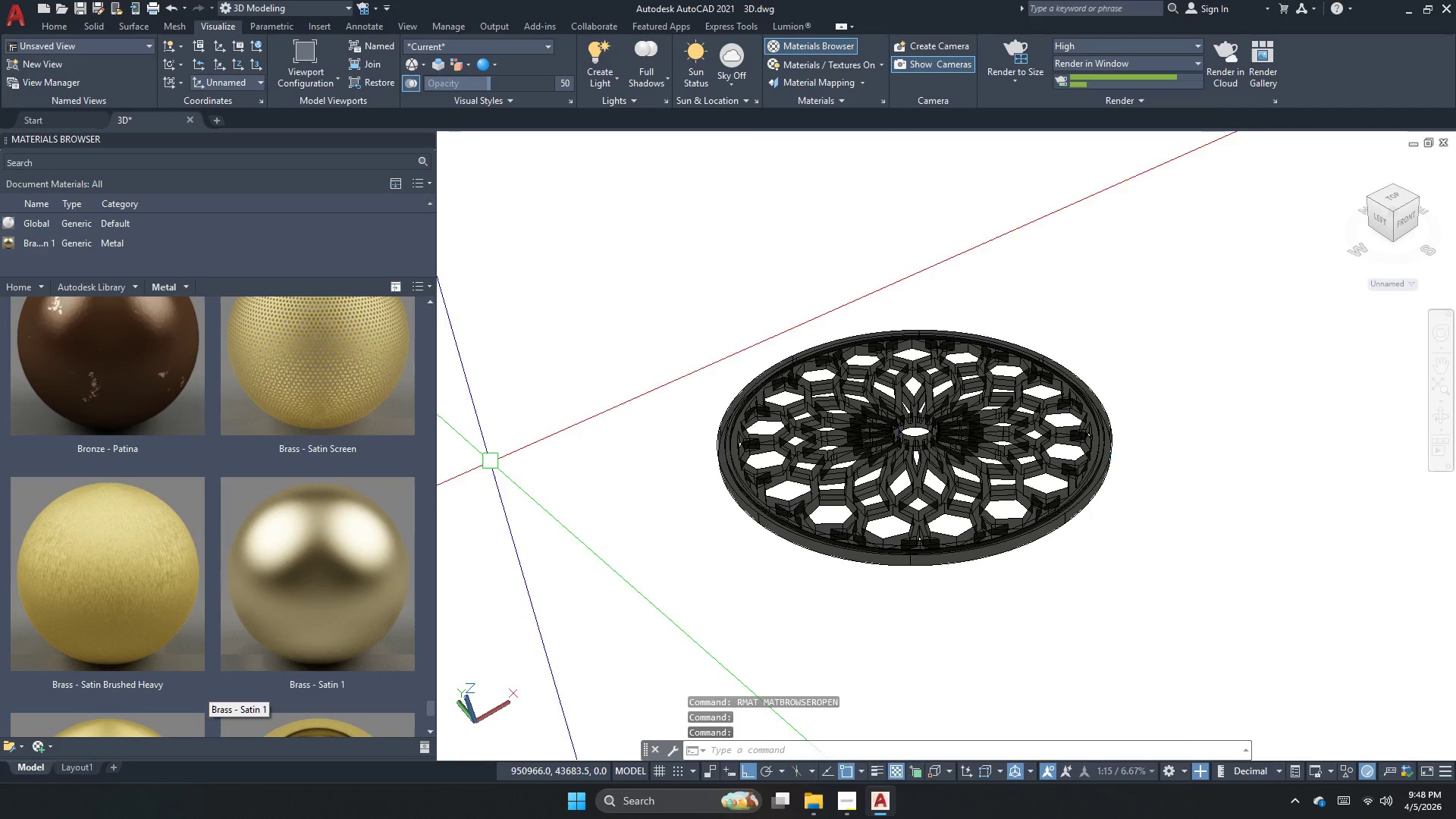 
left_click([797, 403])
 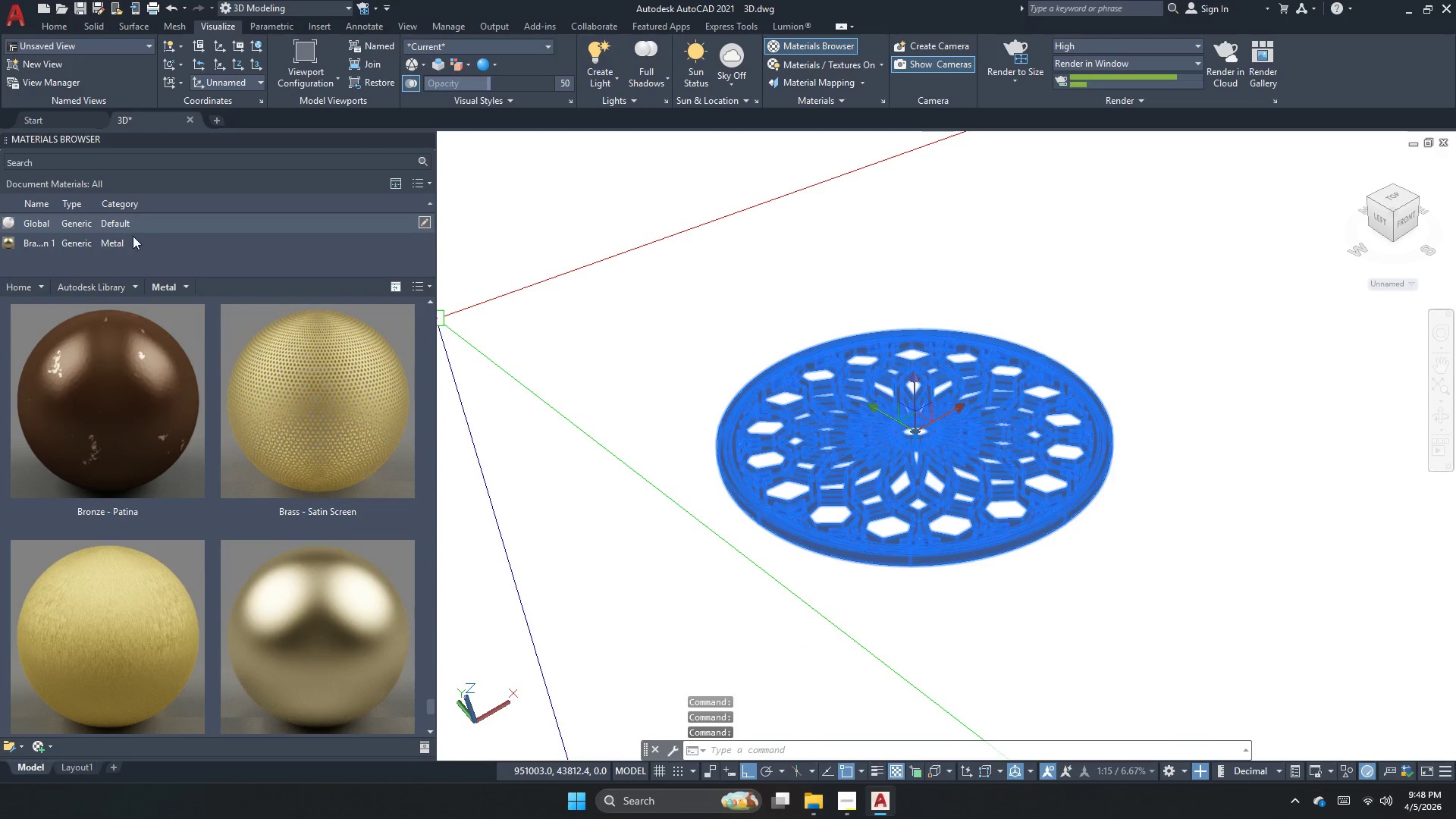 
right_click([133, 236])
 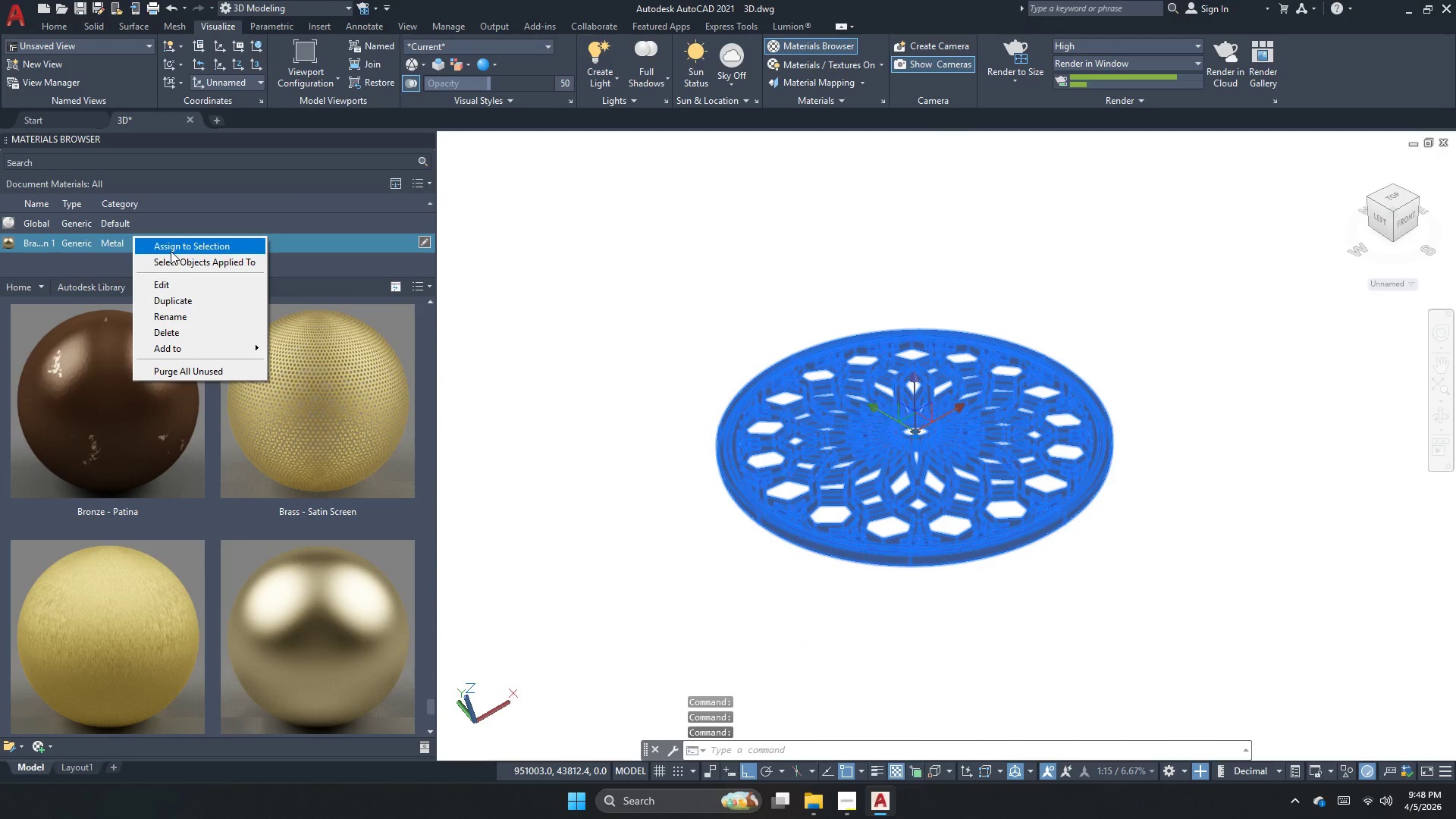 
double_click([171, 251])
 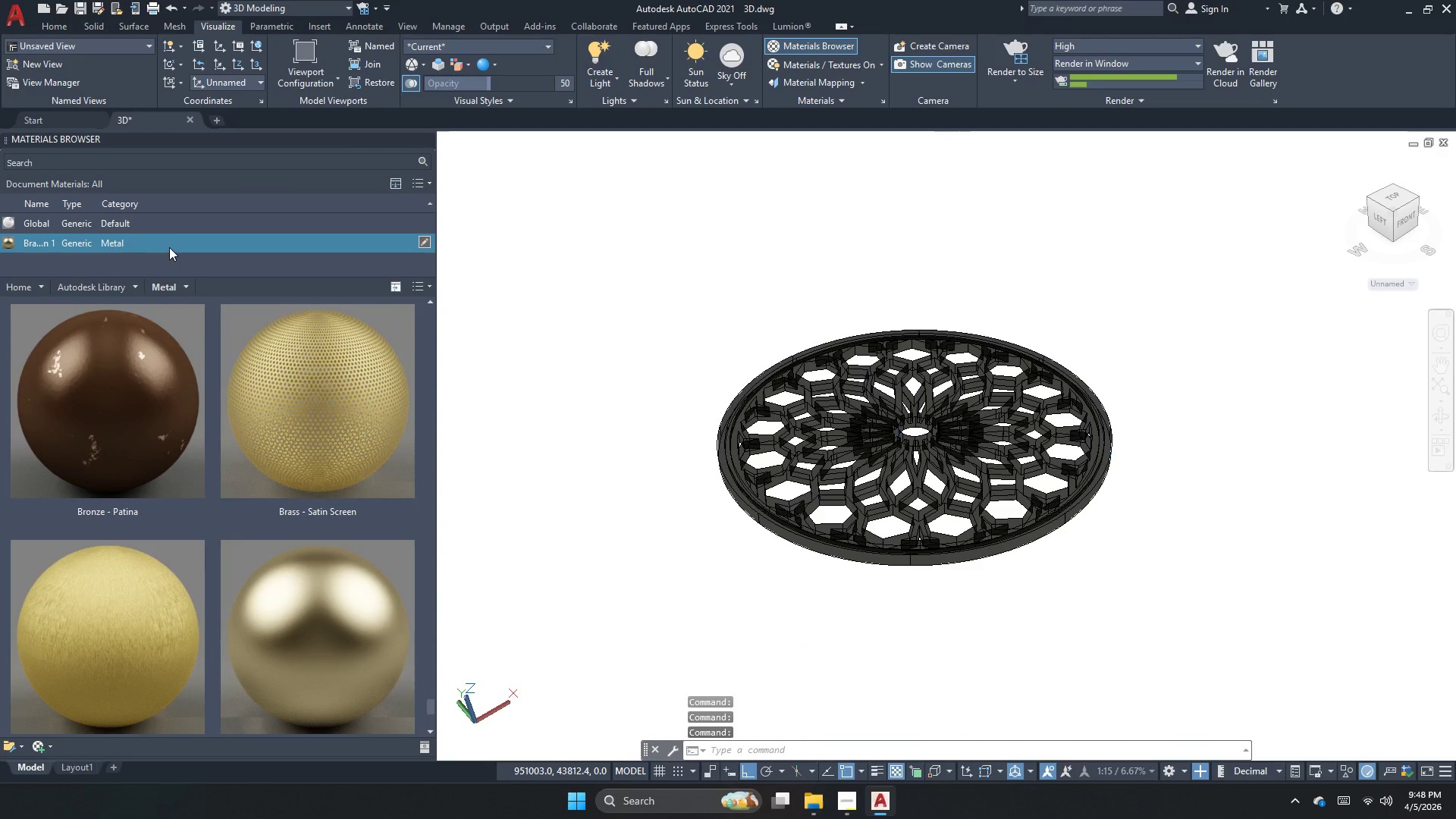 
right_click([169, 247])
 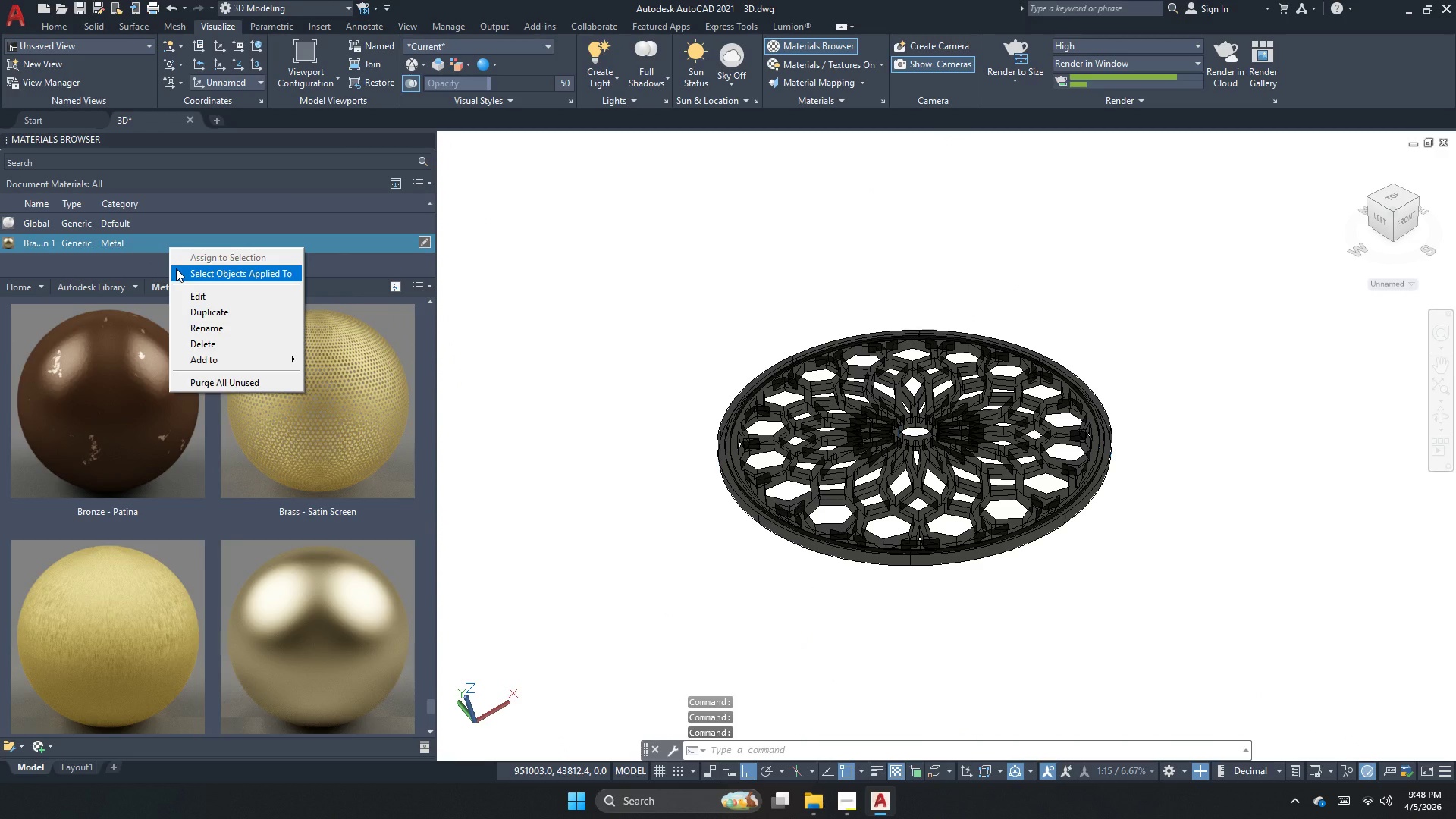 
left_click([176, 268])
 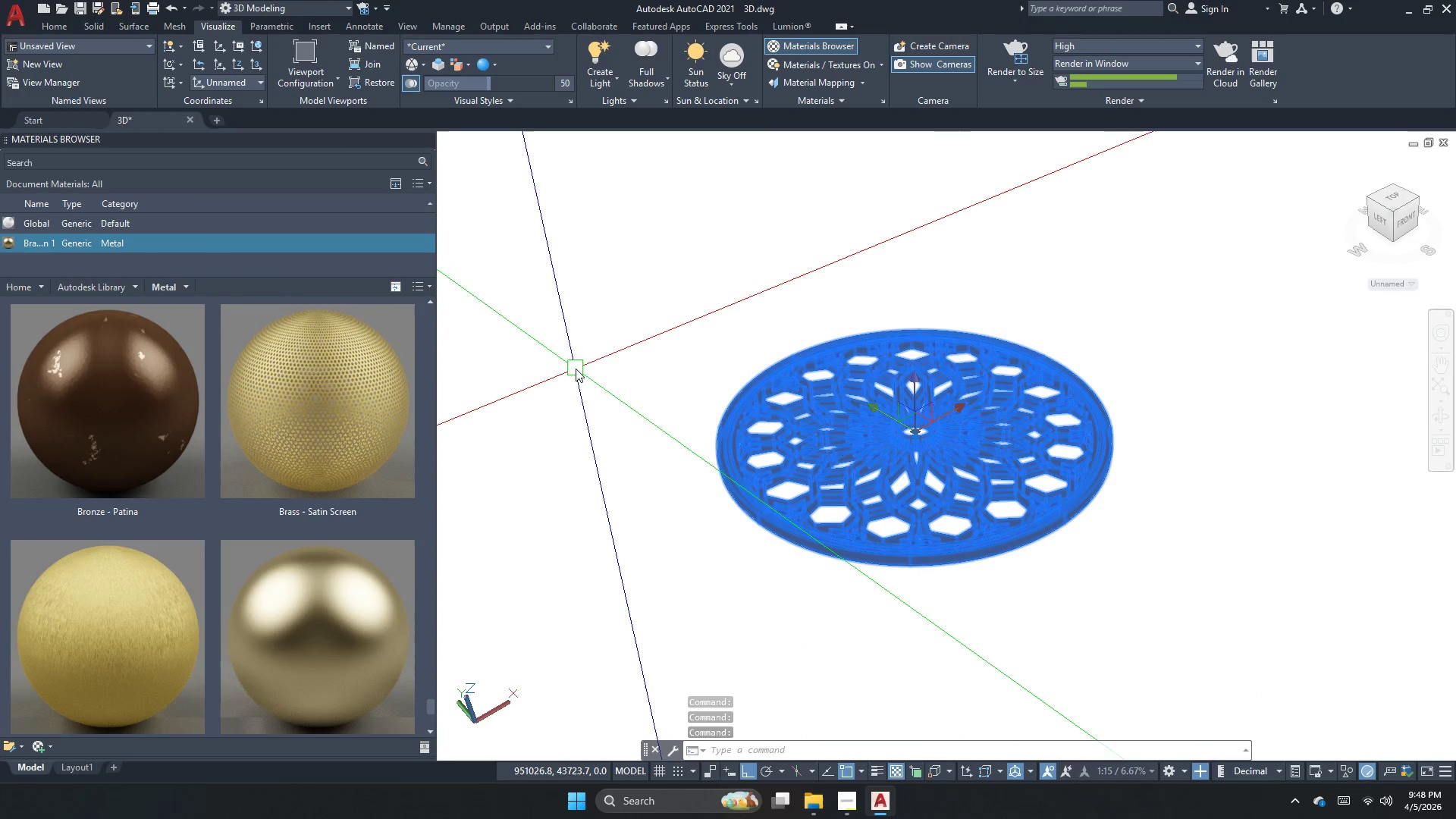 
key(Escape)
 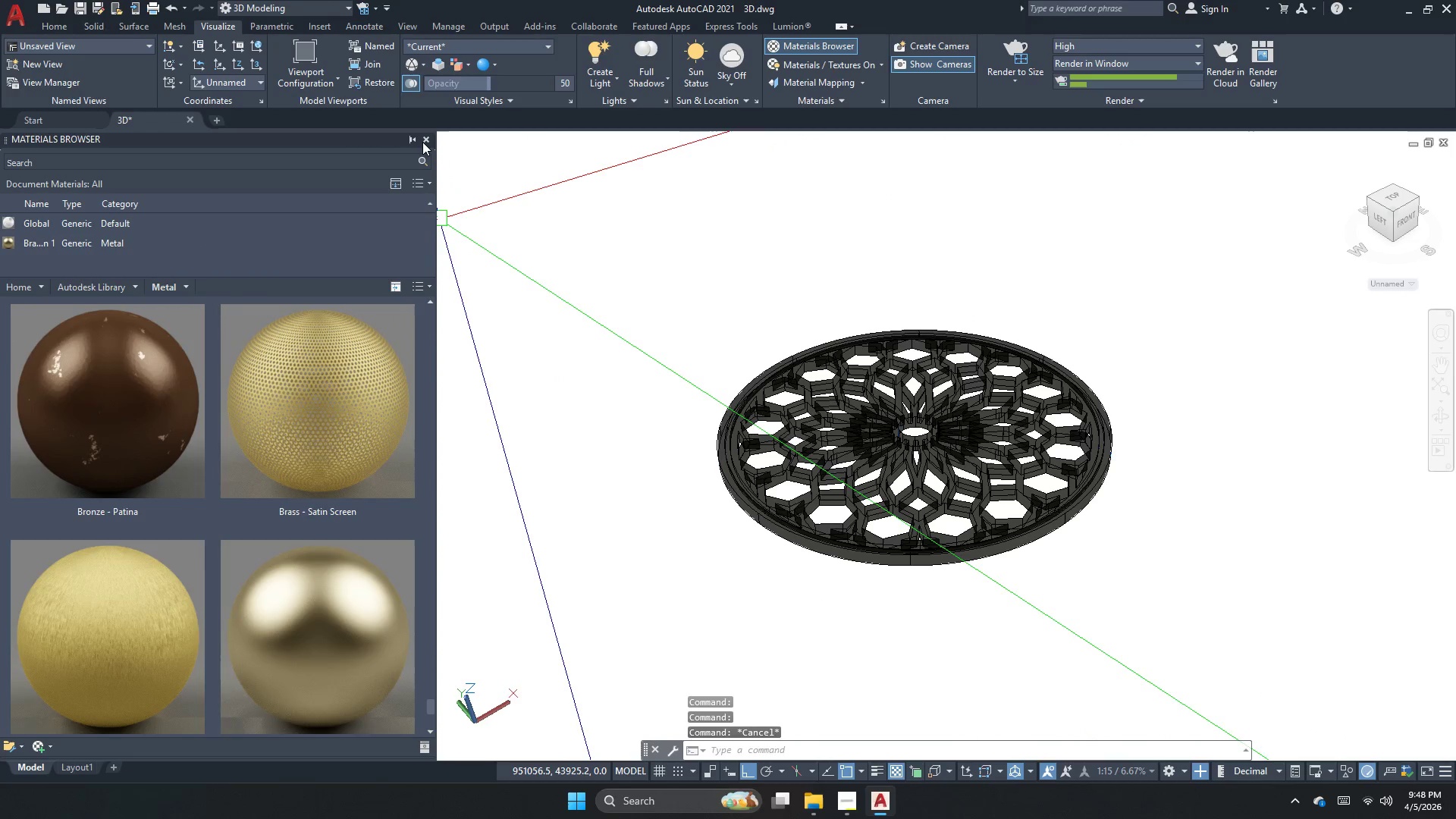 
left_click([422, 141])
 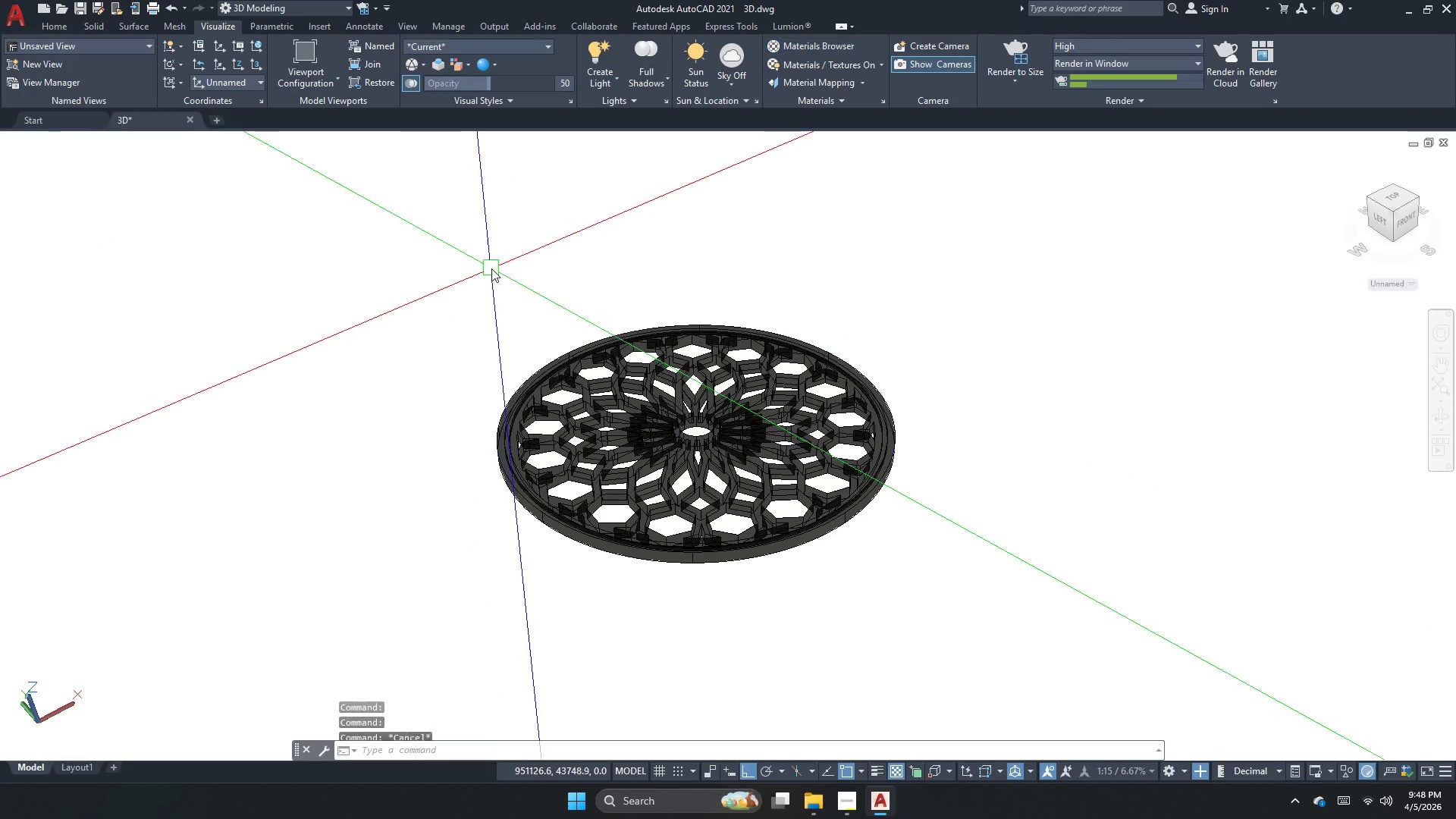 
scroll: coordinate [537, 335], scroll_direction: down, amount: 2.0
 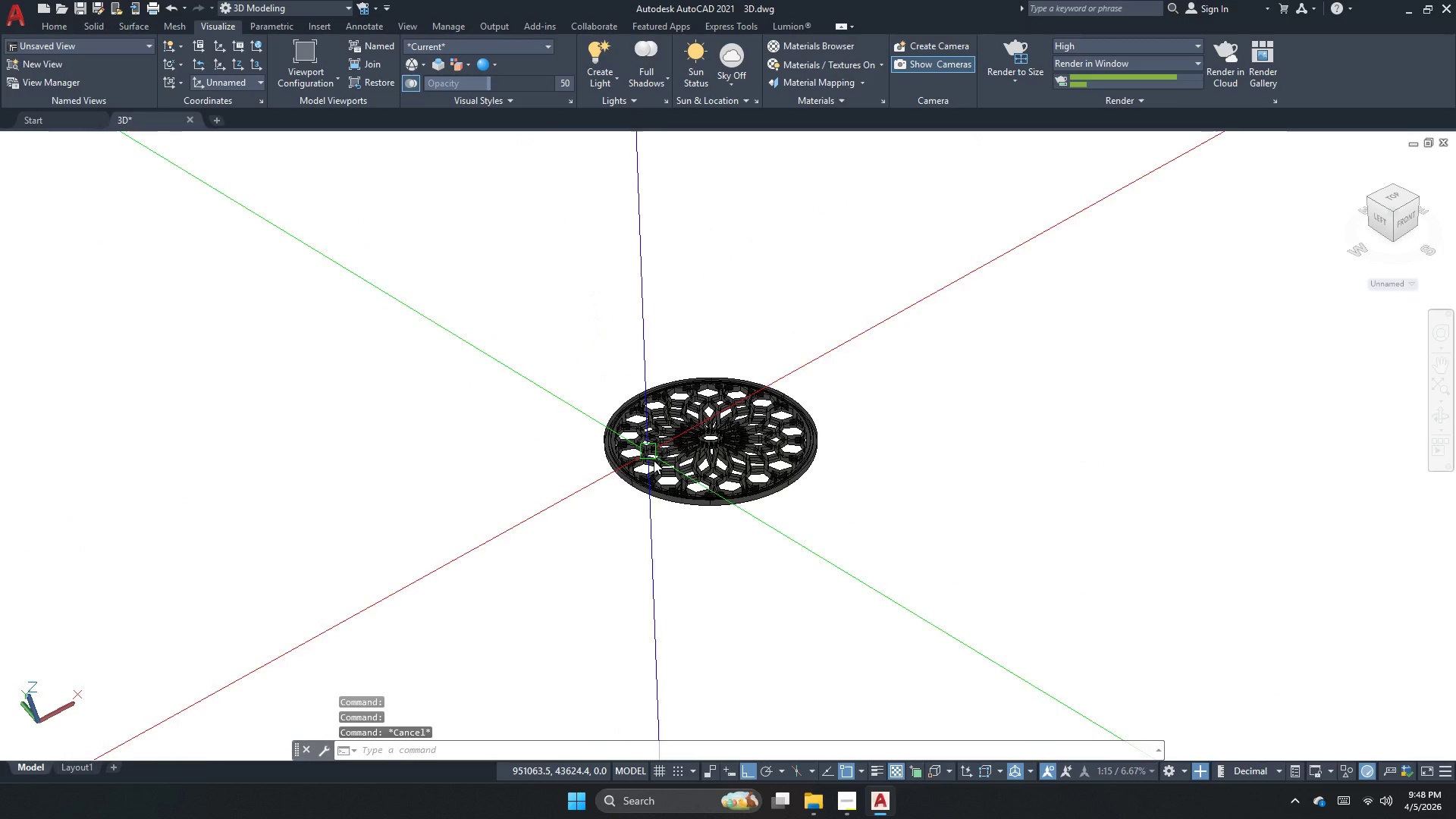 
key(Escape)
 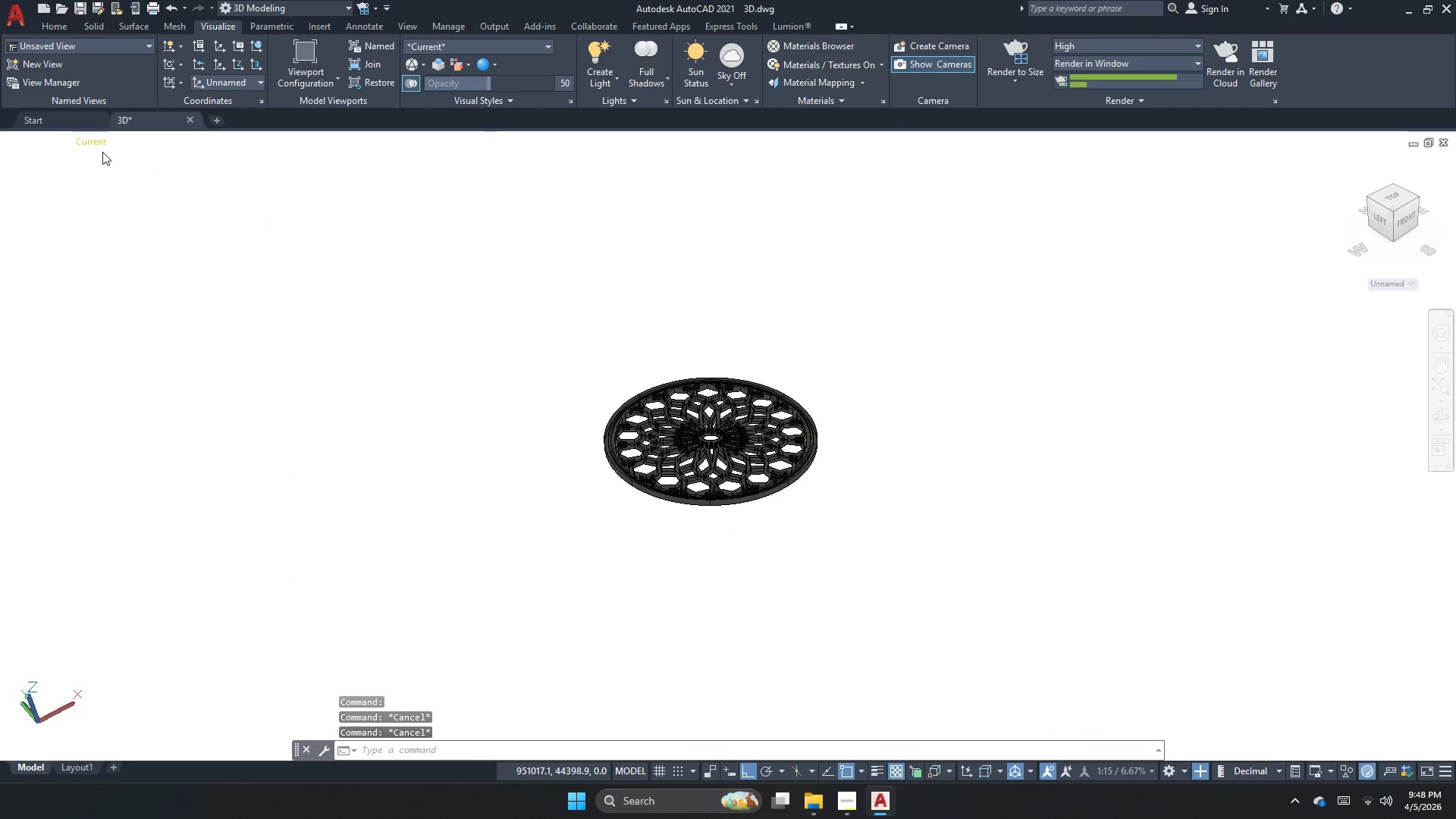 
left_click([106, 142])
 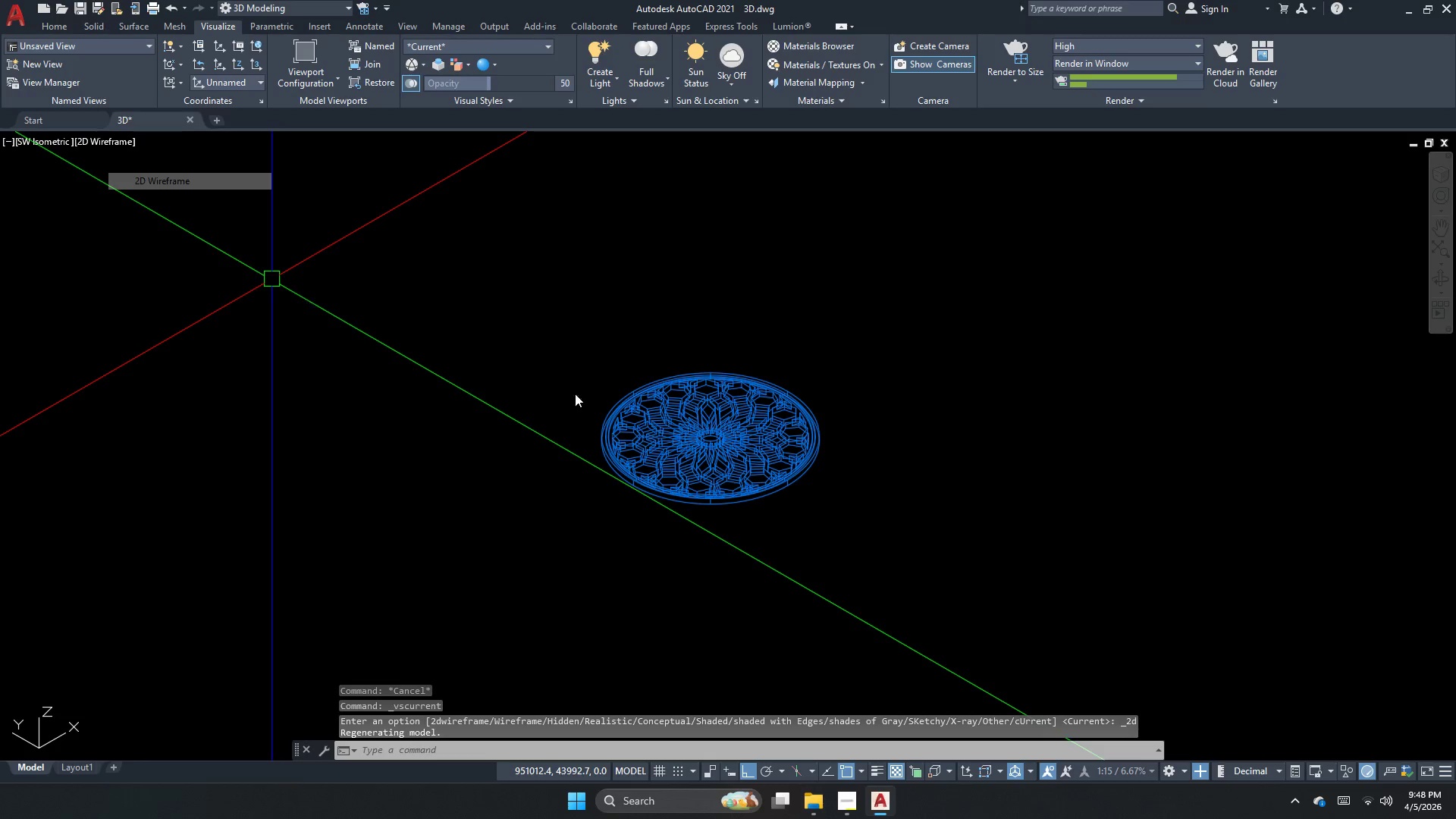 
scroll: coordinate [638, 507], scroll_direction: up, amount: 4.0
 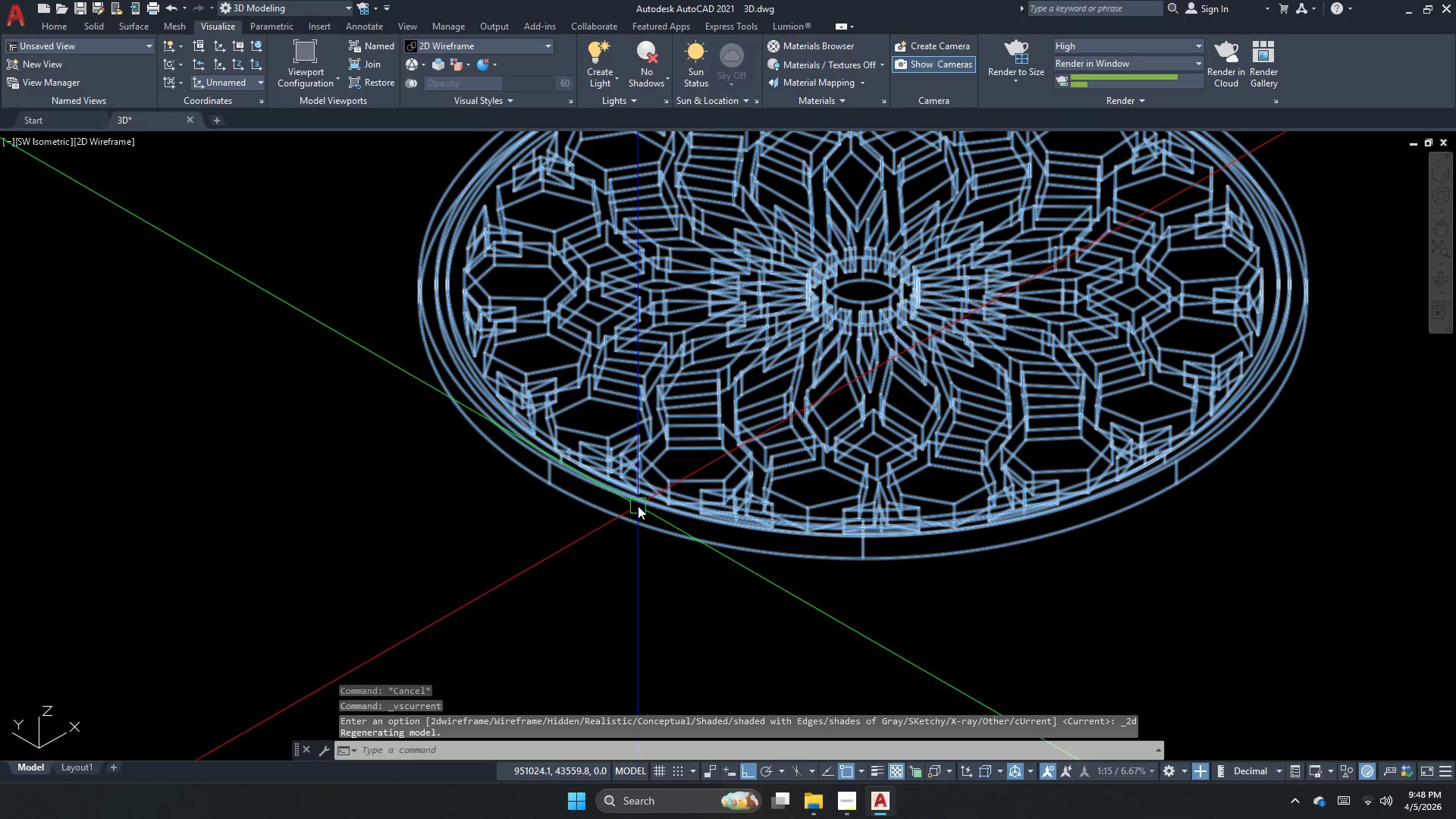 
left_click([638, 506])
 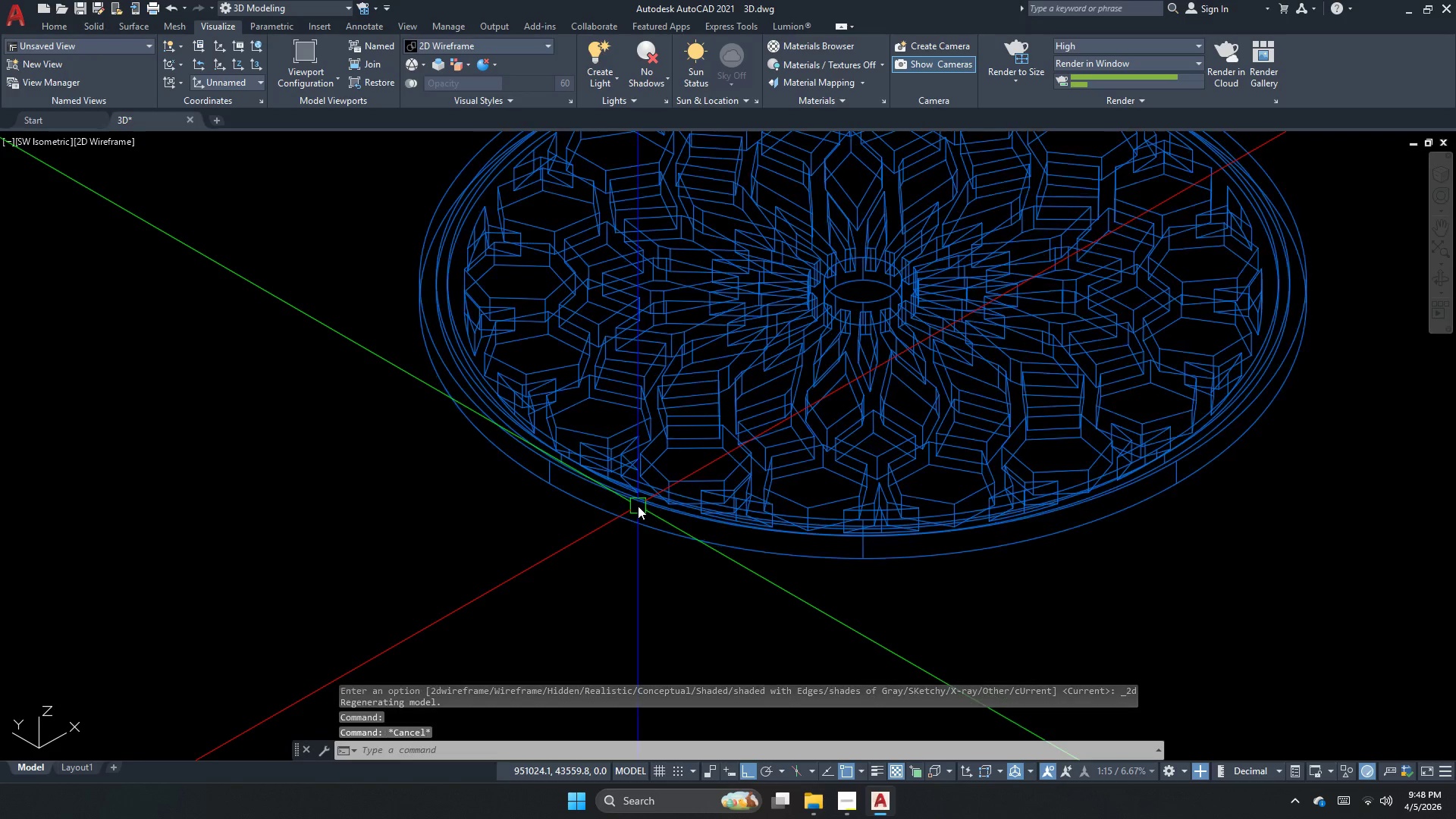 
key(Escape)
 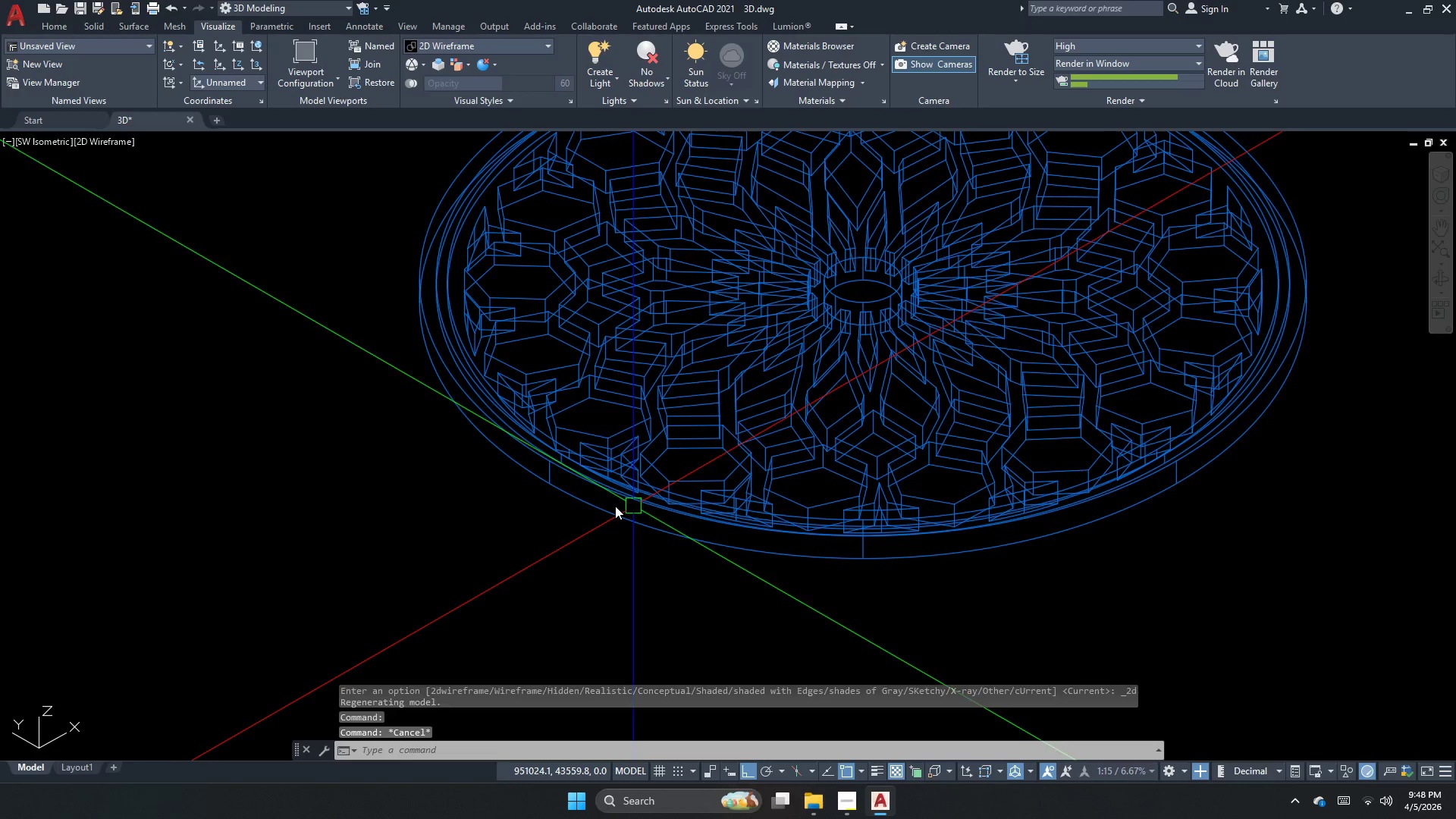 
key(Escape)
 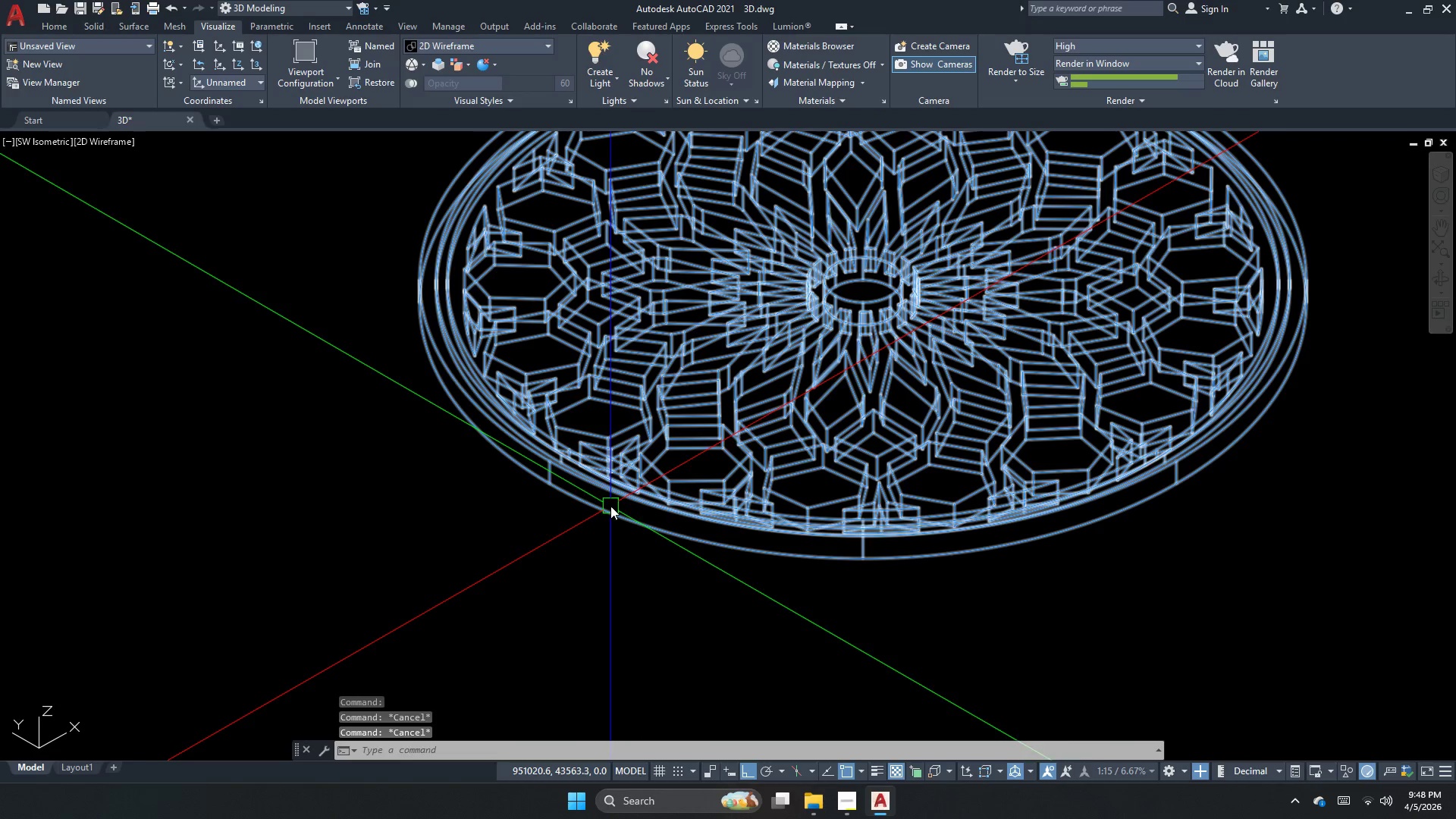 
left_click([680, 451])
 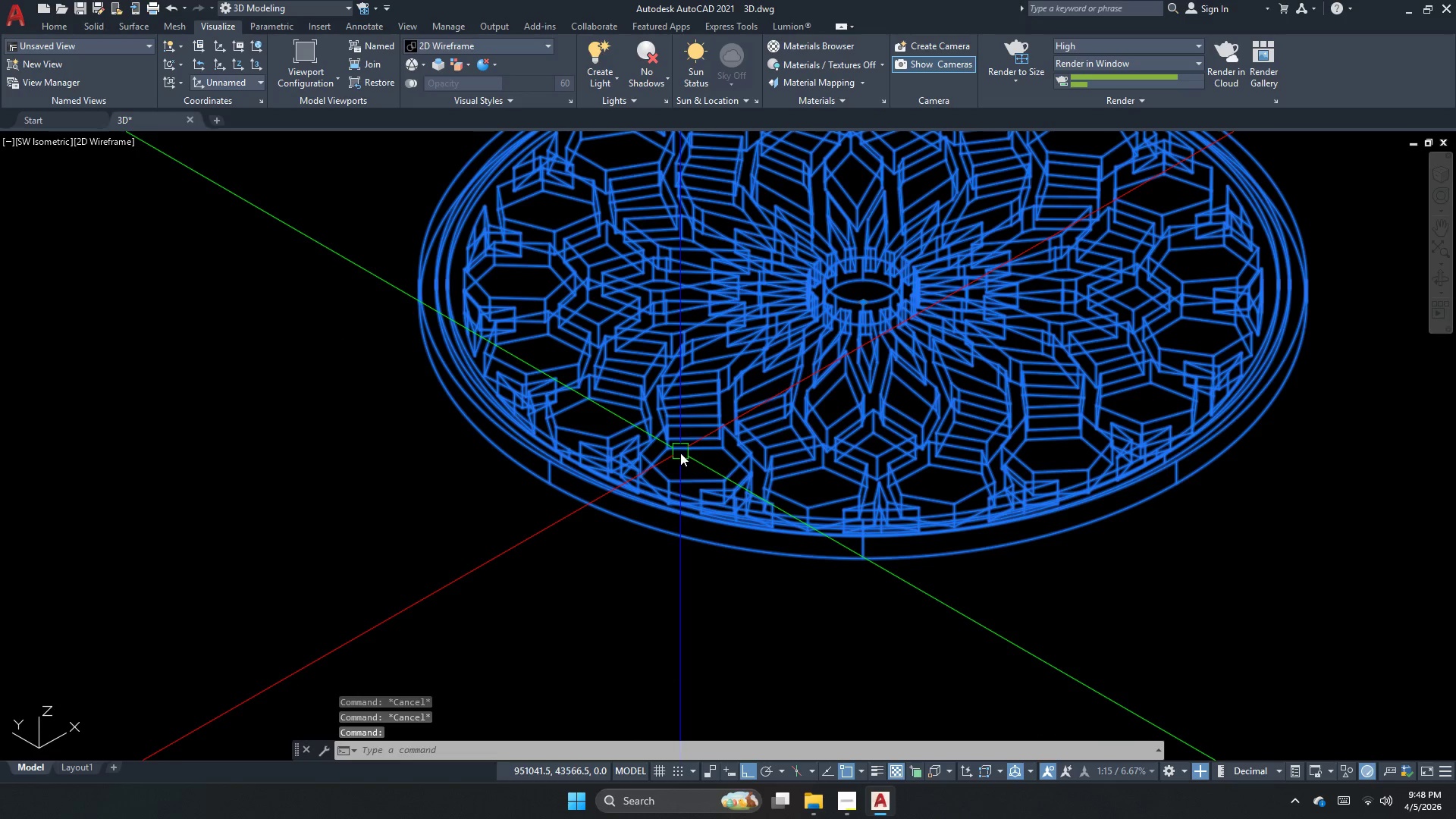 
type(ch )
 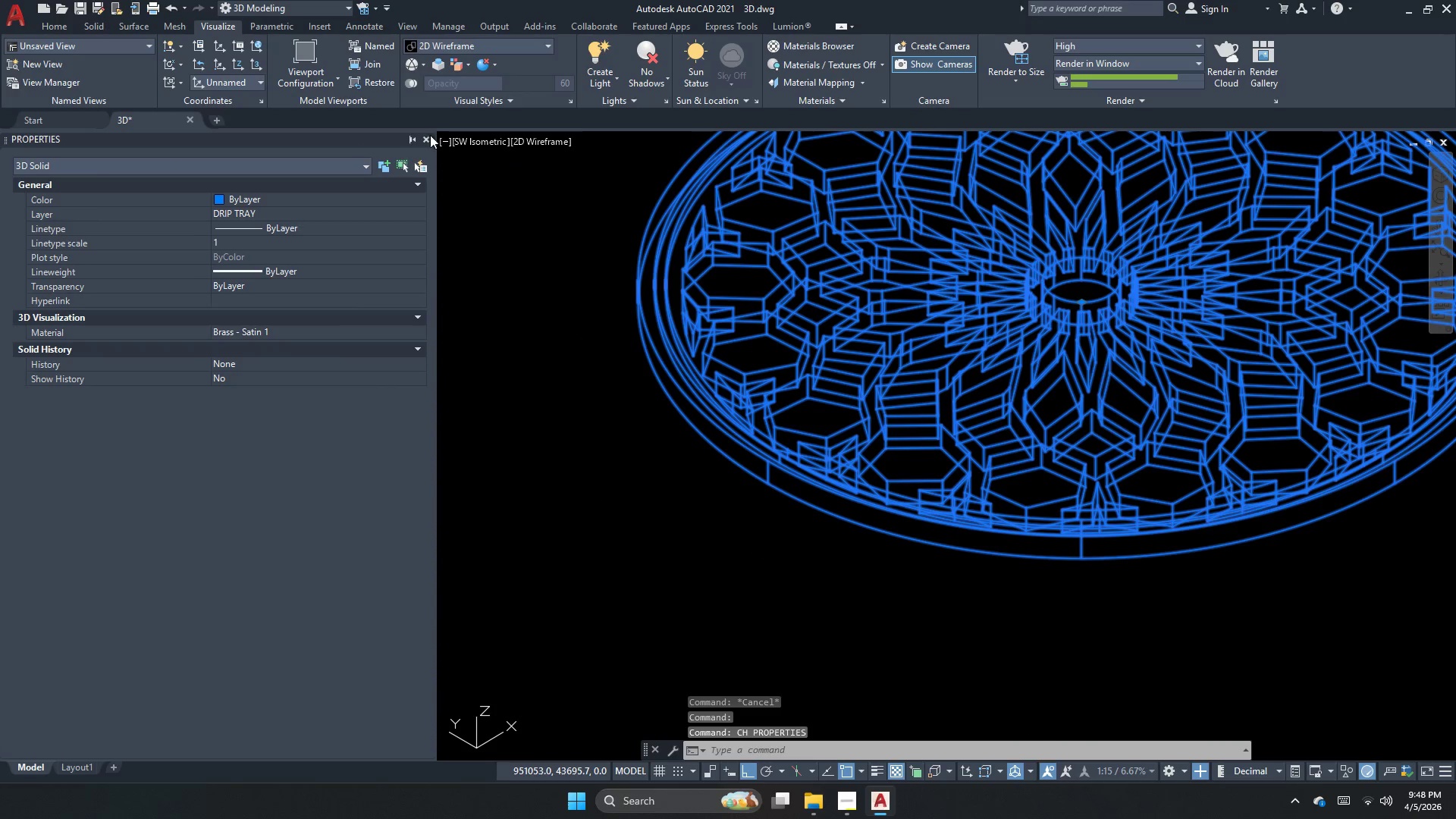 
left_click([425, 140])
 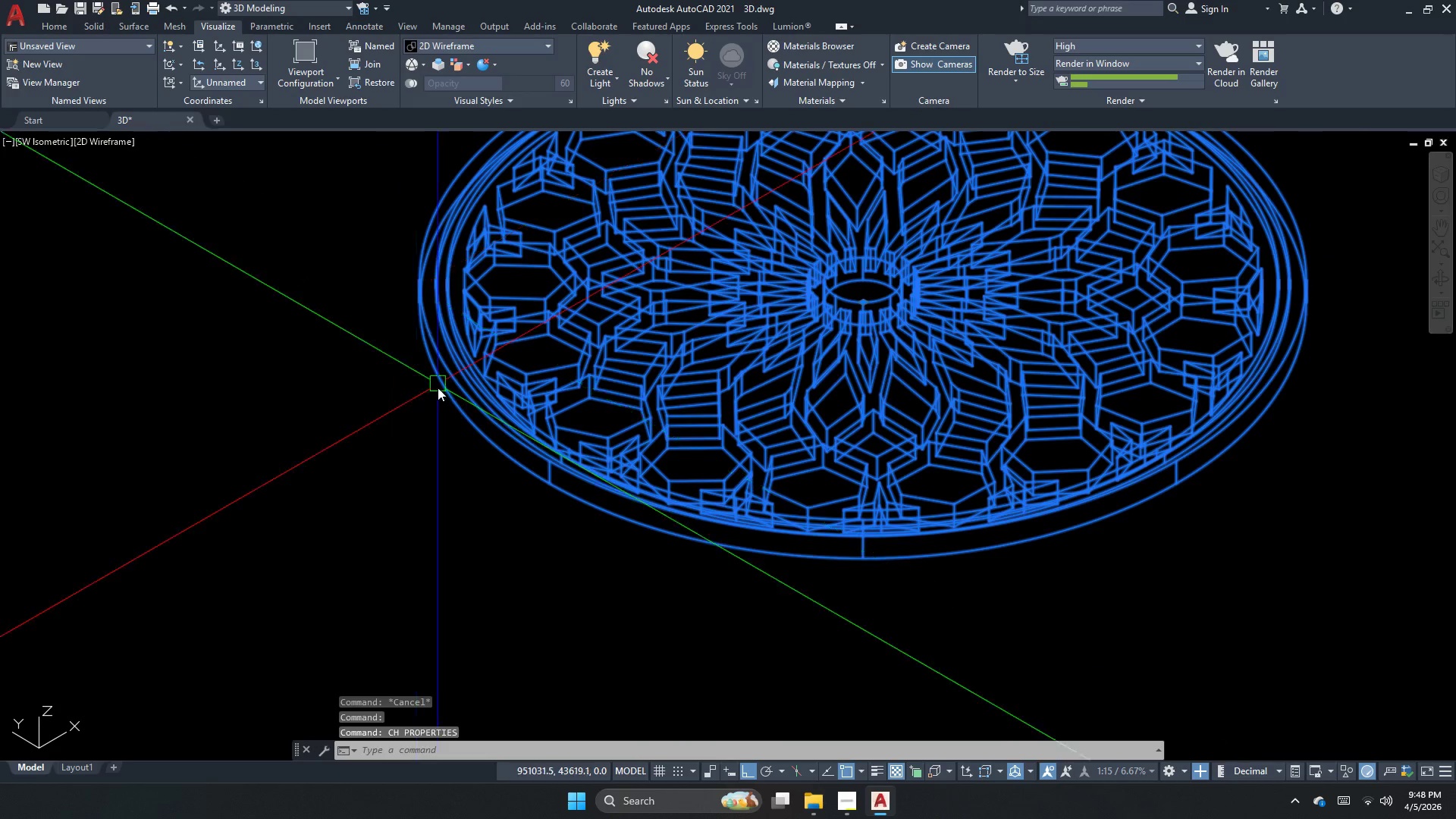 
key(Escape)
 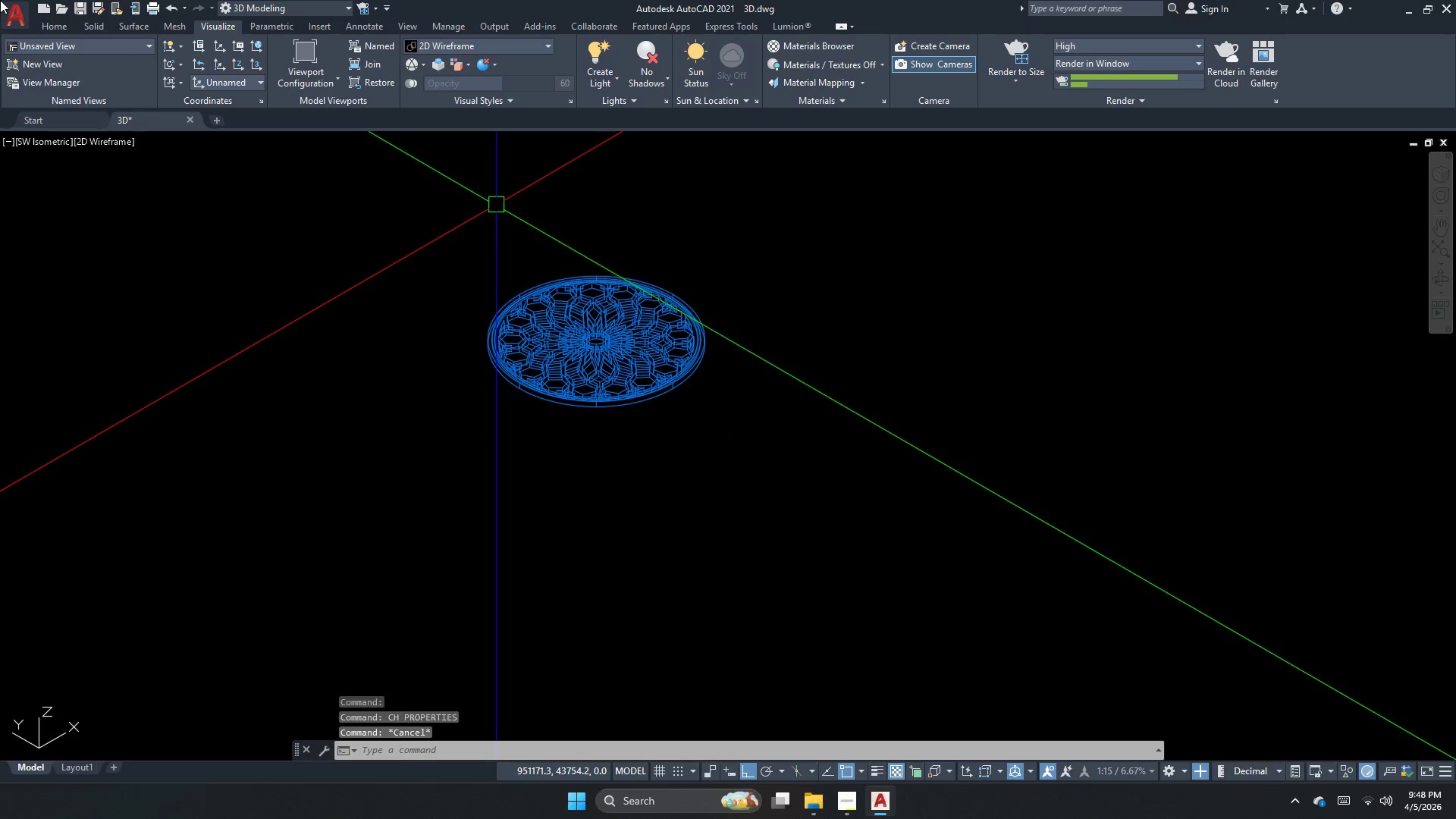 
scroll: coordinate [581, 292], scroll_direction: down, amount: 3.0
 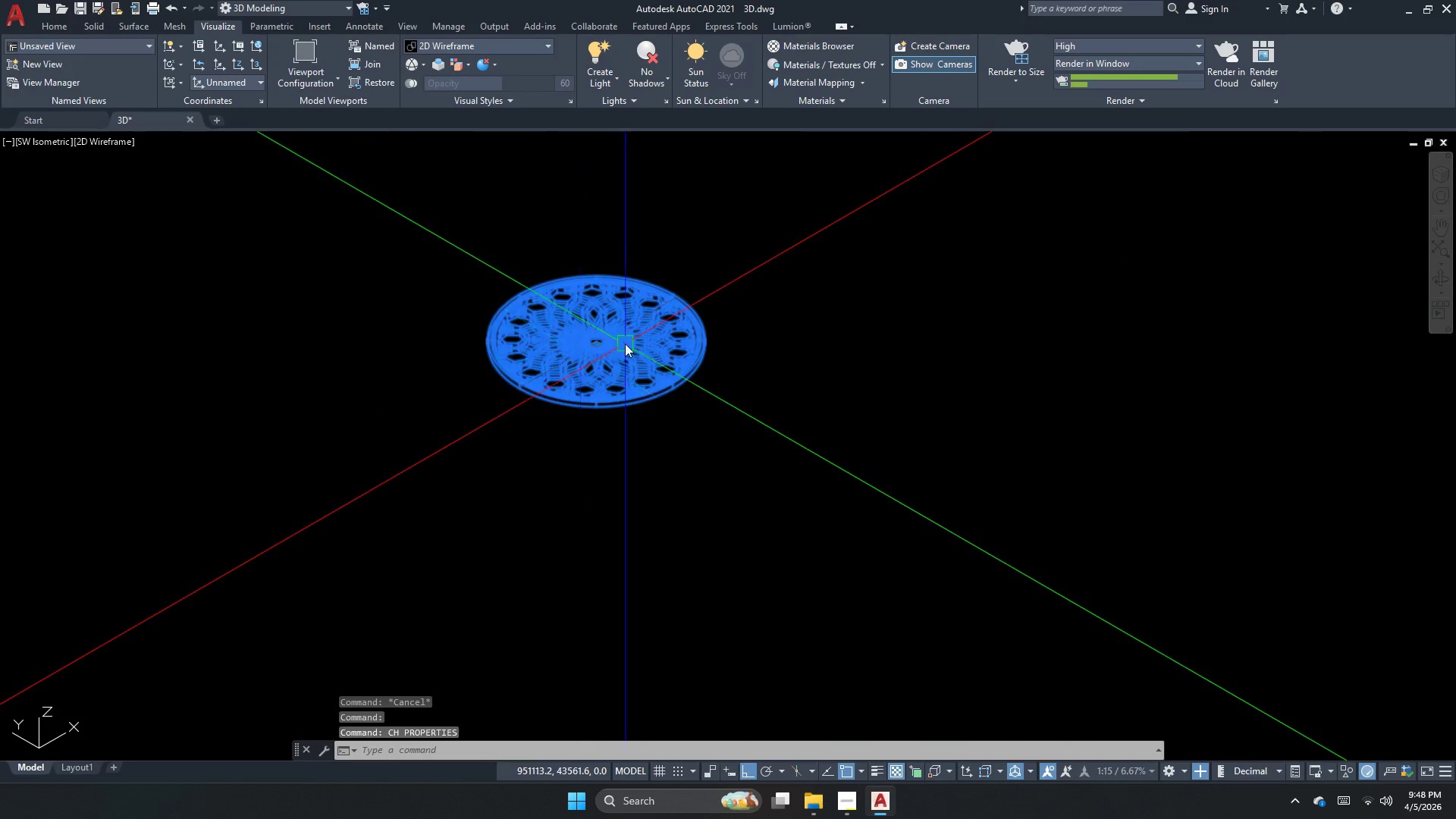 
type(plane)
 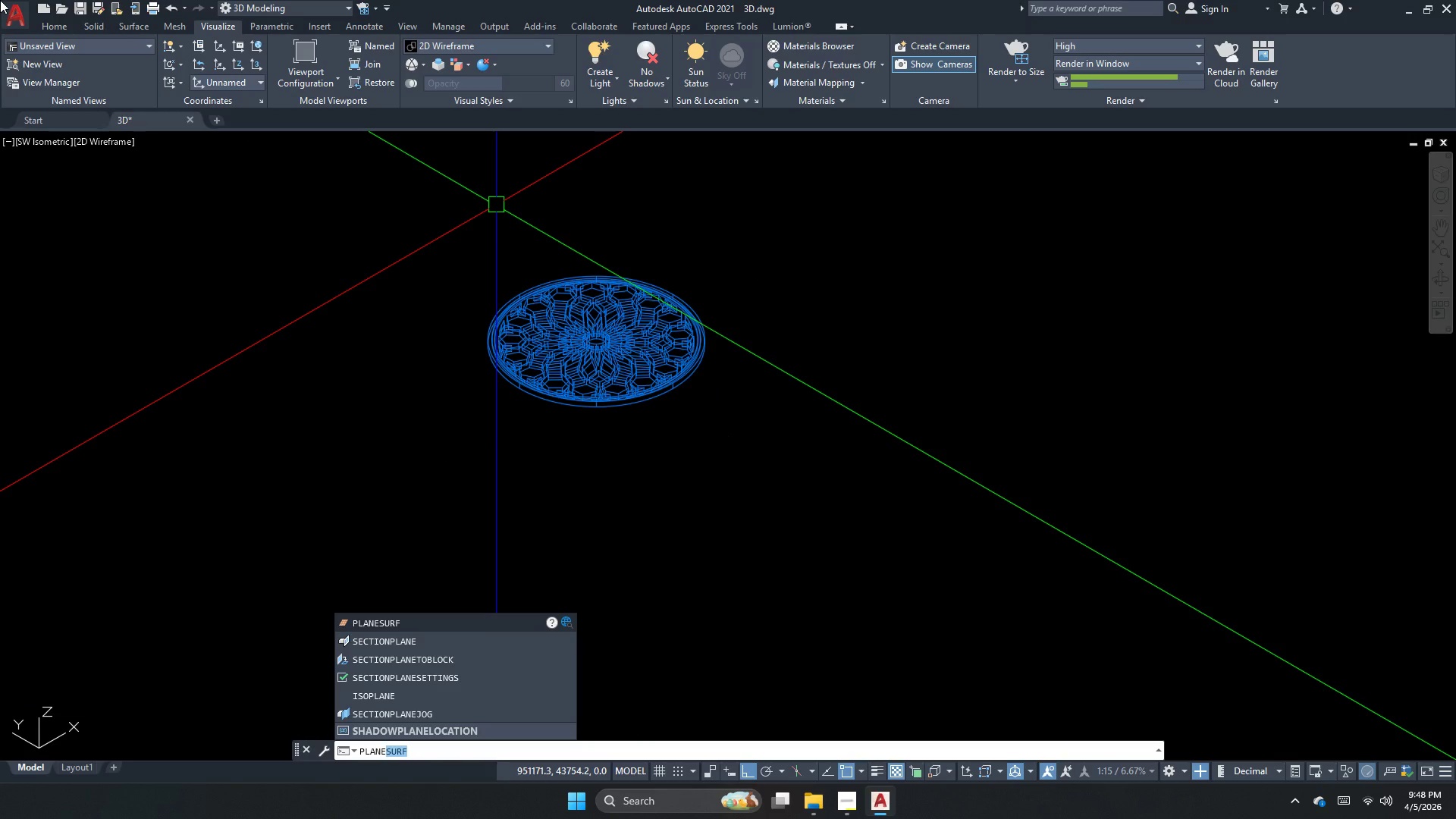 
key(Enter)
 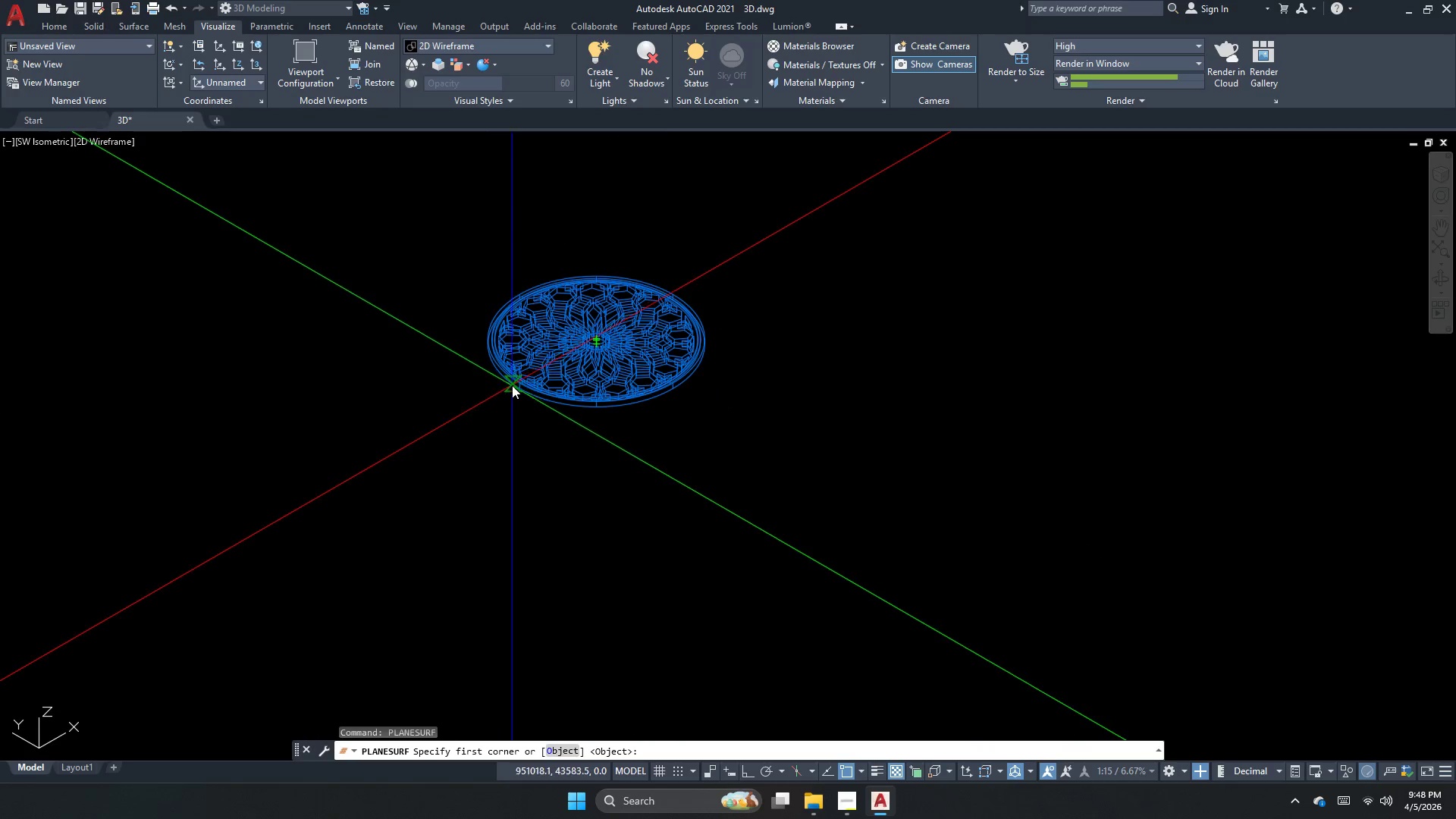 
left_click([516, 394])
 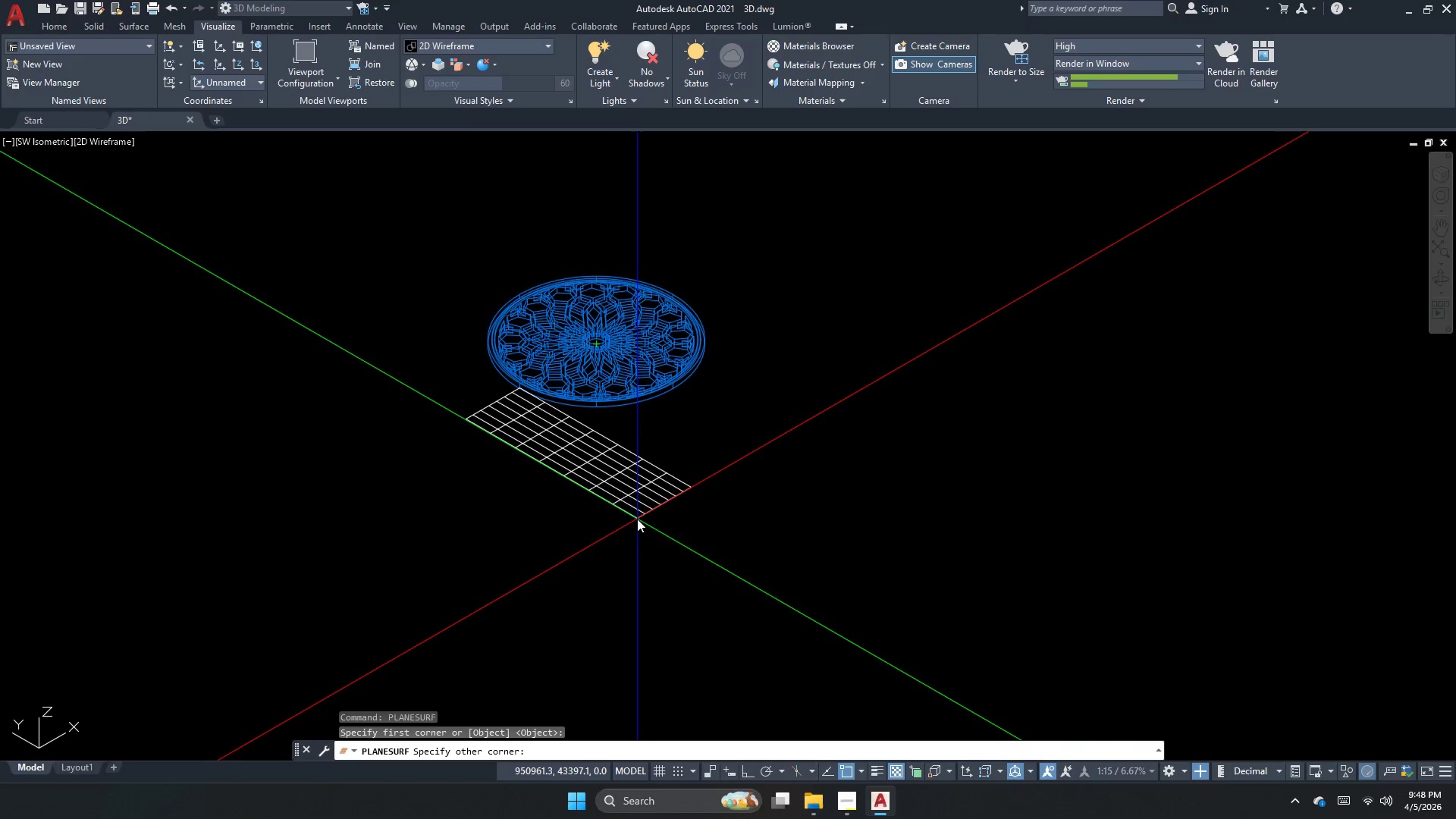 
scroll: coordinate [678, 466], scroll_direction: down, amount: 9.0
 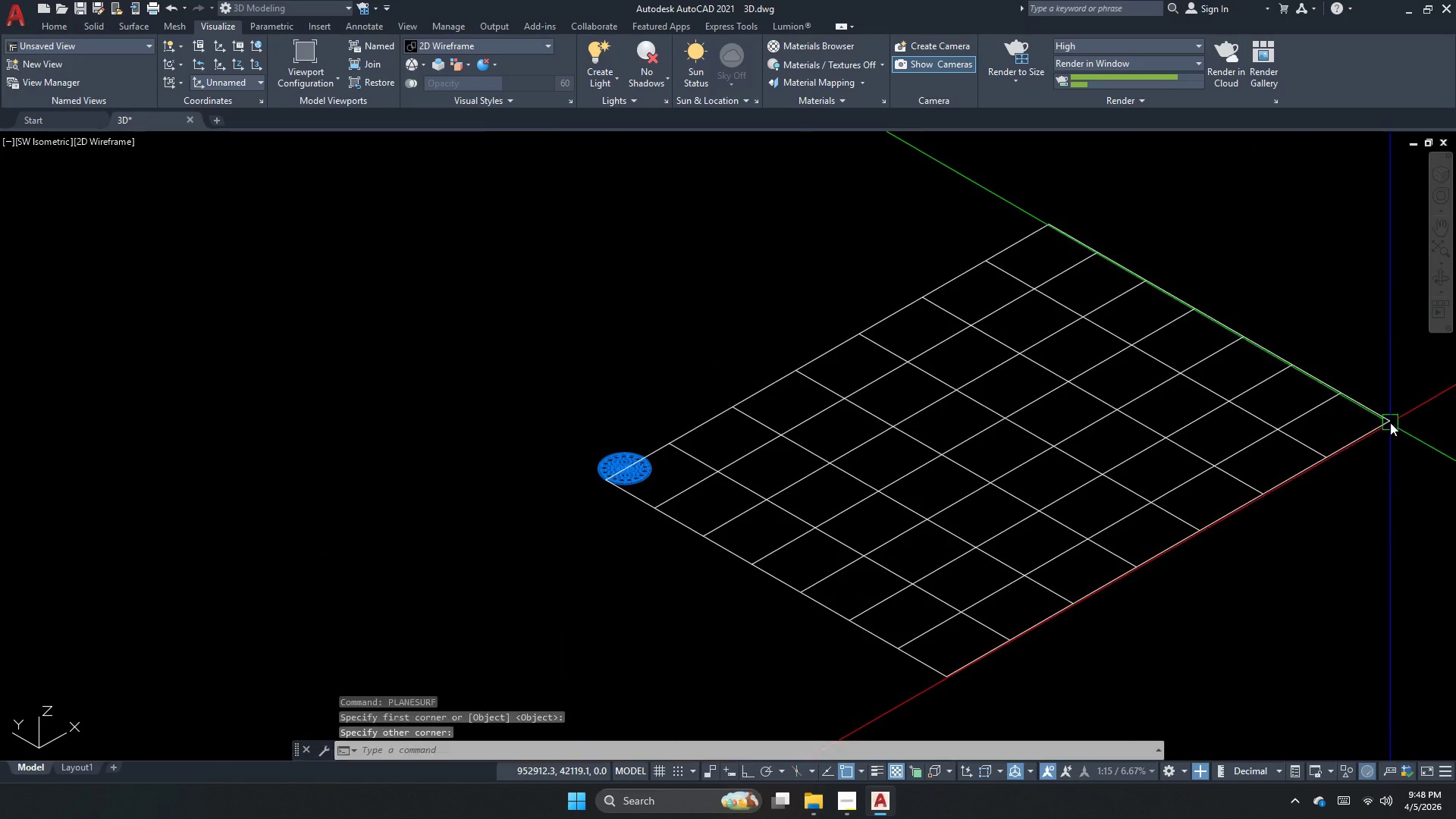 
left_click([779, 551])
 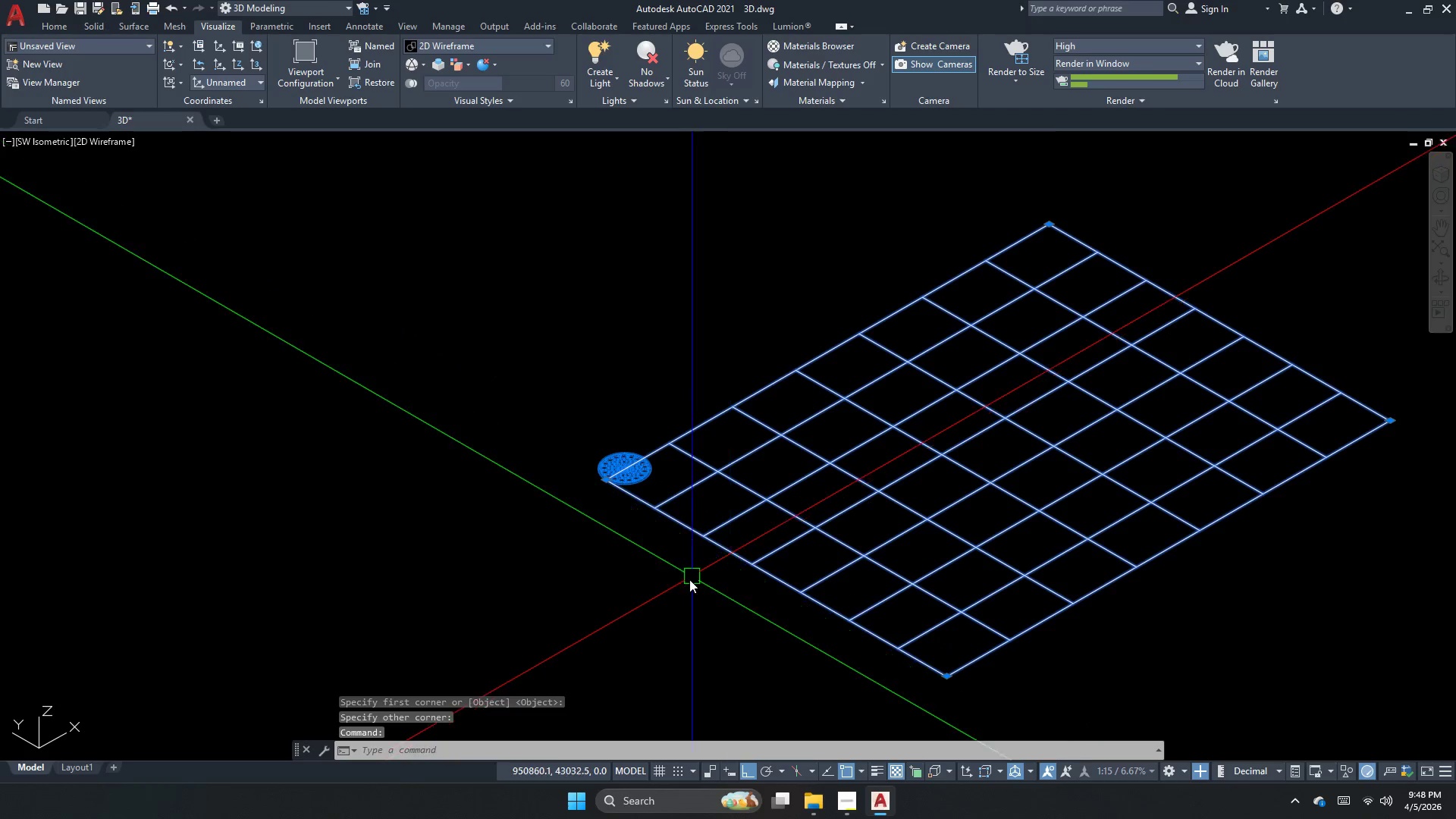 
key(M)
 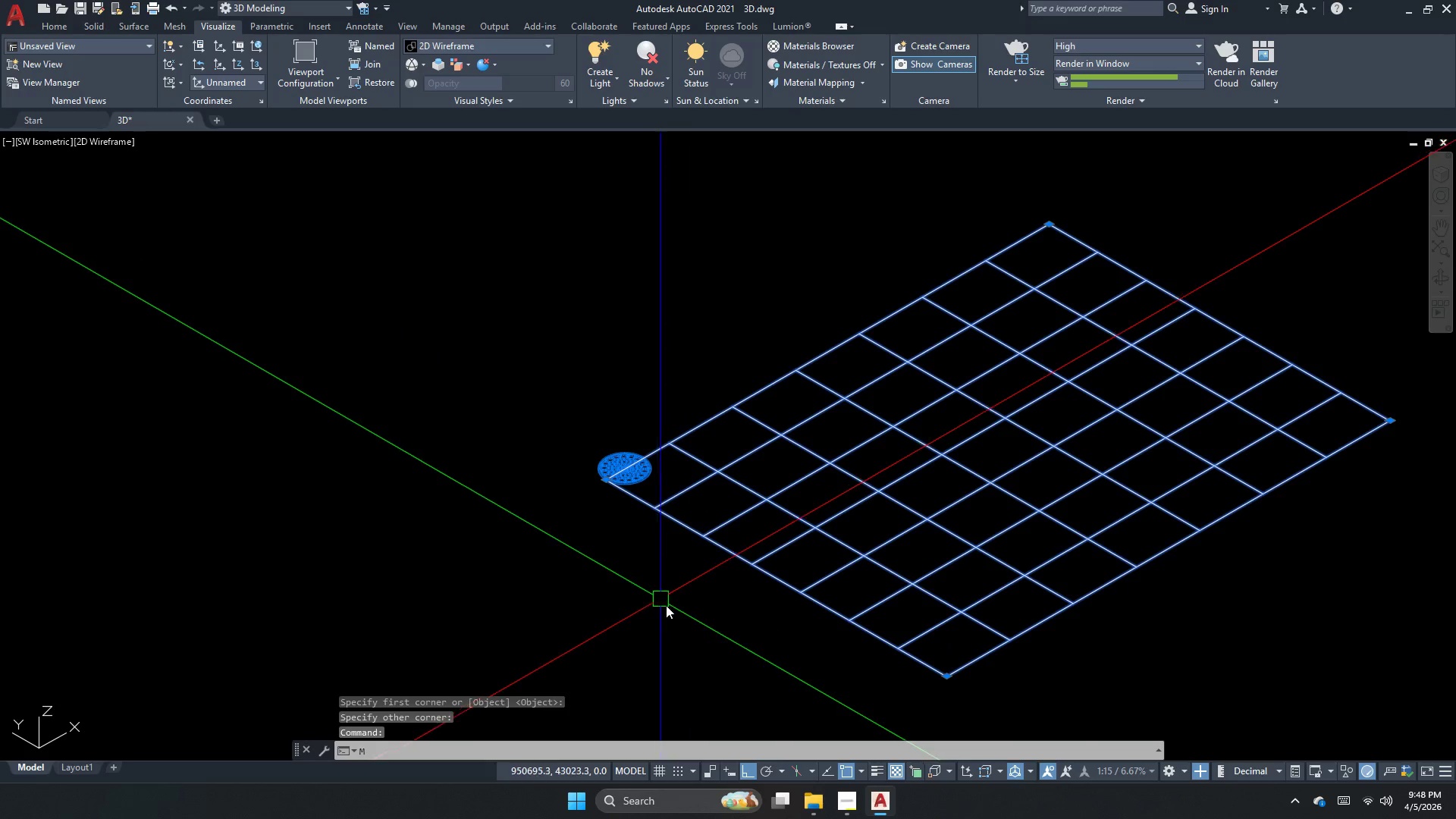 
key(Space)
 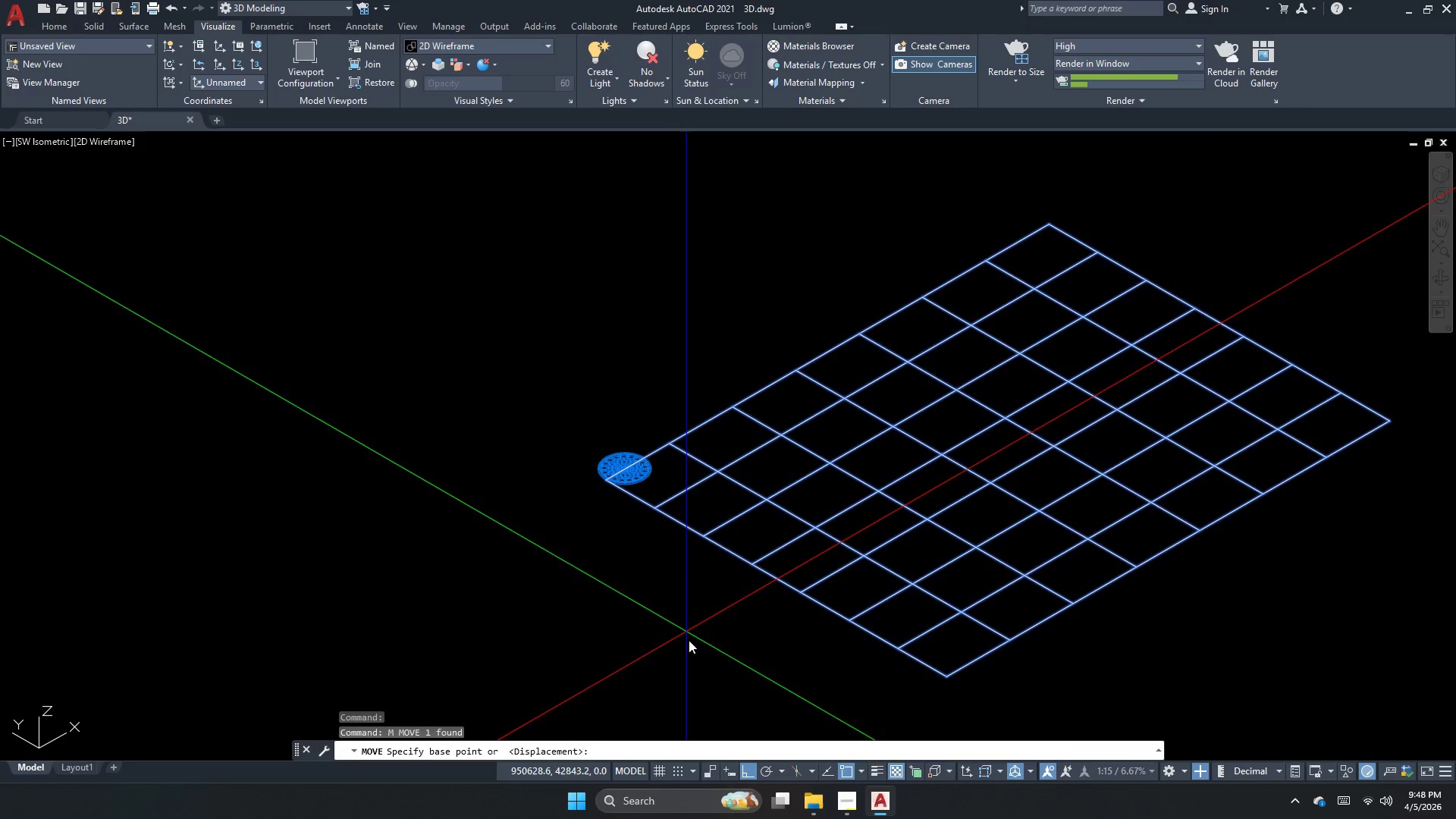 
left_click_drag(start_coordinate=[686, 648], to_coordinate=[658, 643])
 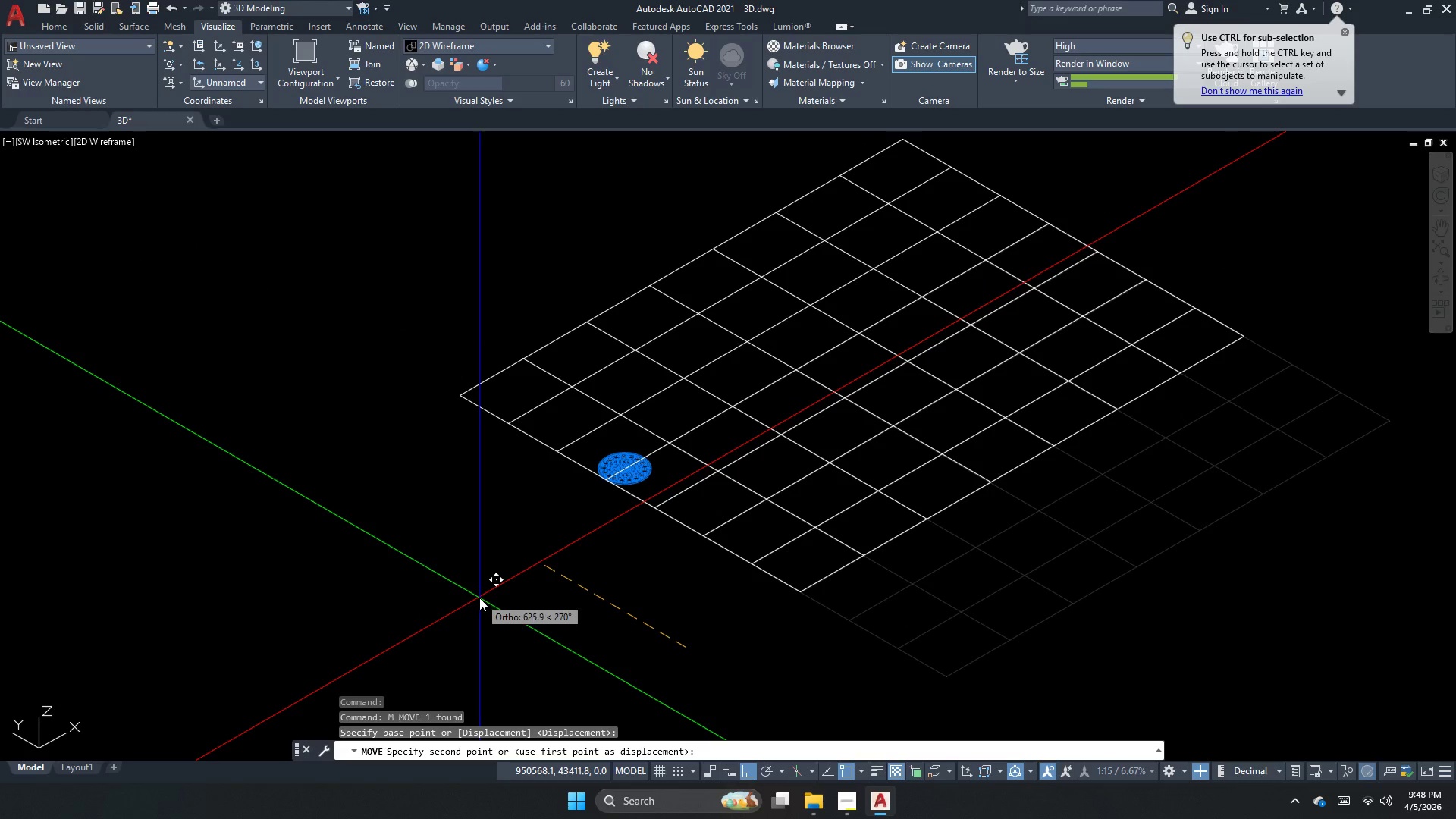 
left_click_drag(start_coordinate=[479, 598], to_coordinate=[713, 498])
 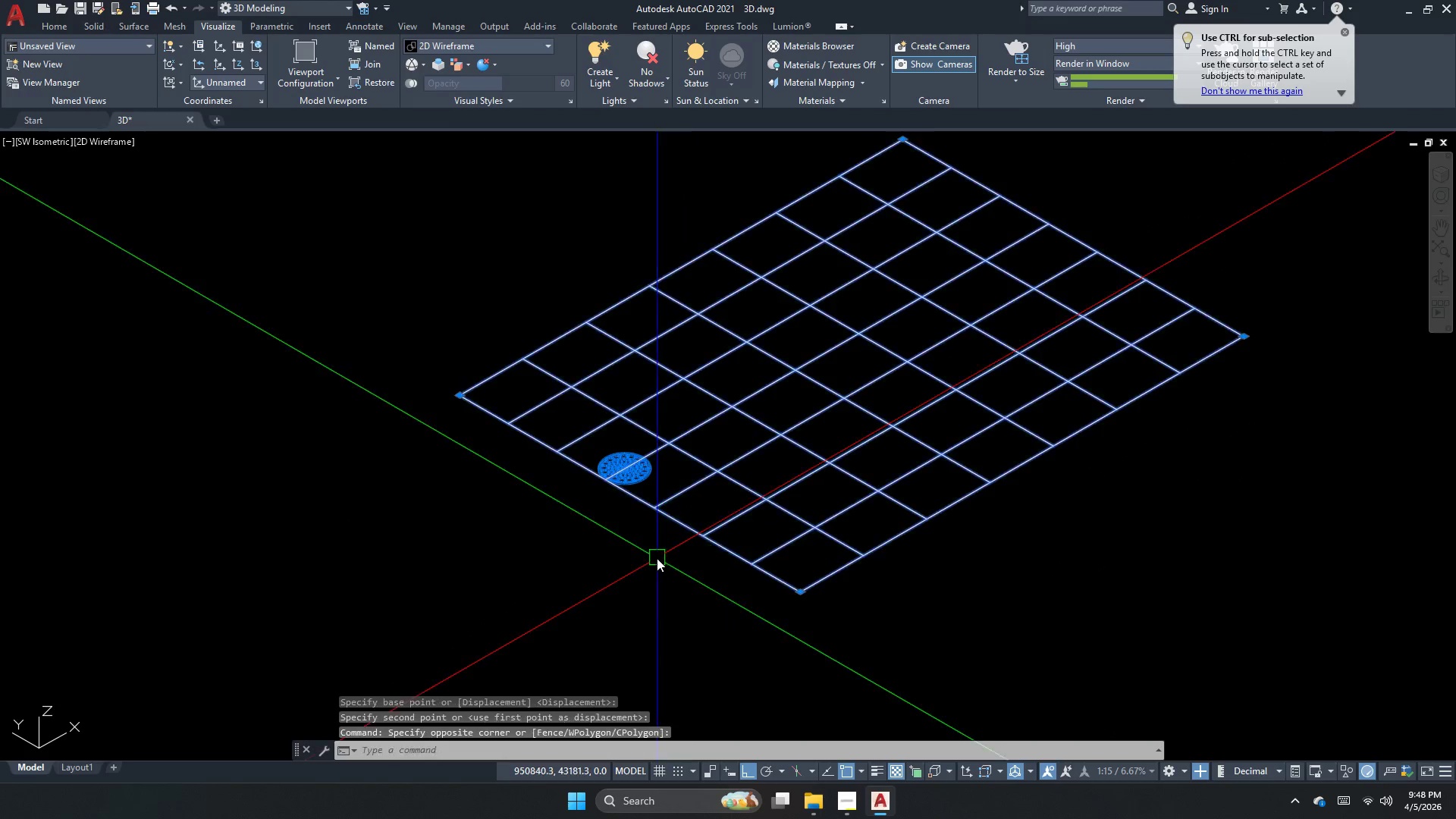 
key(Space)
 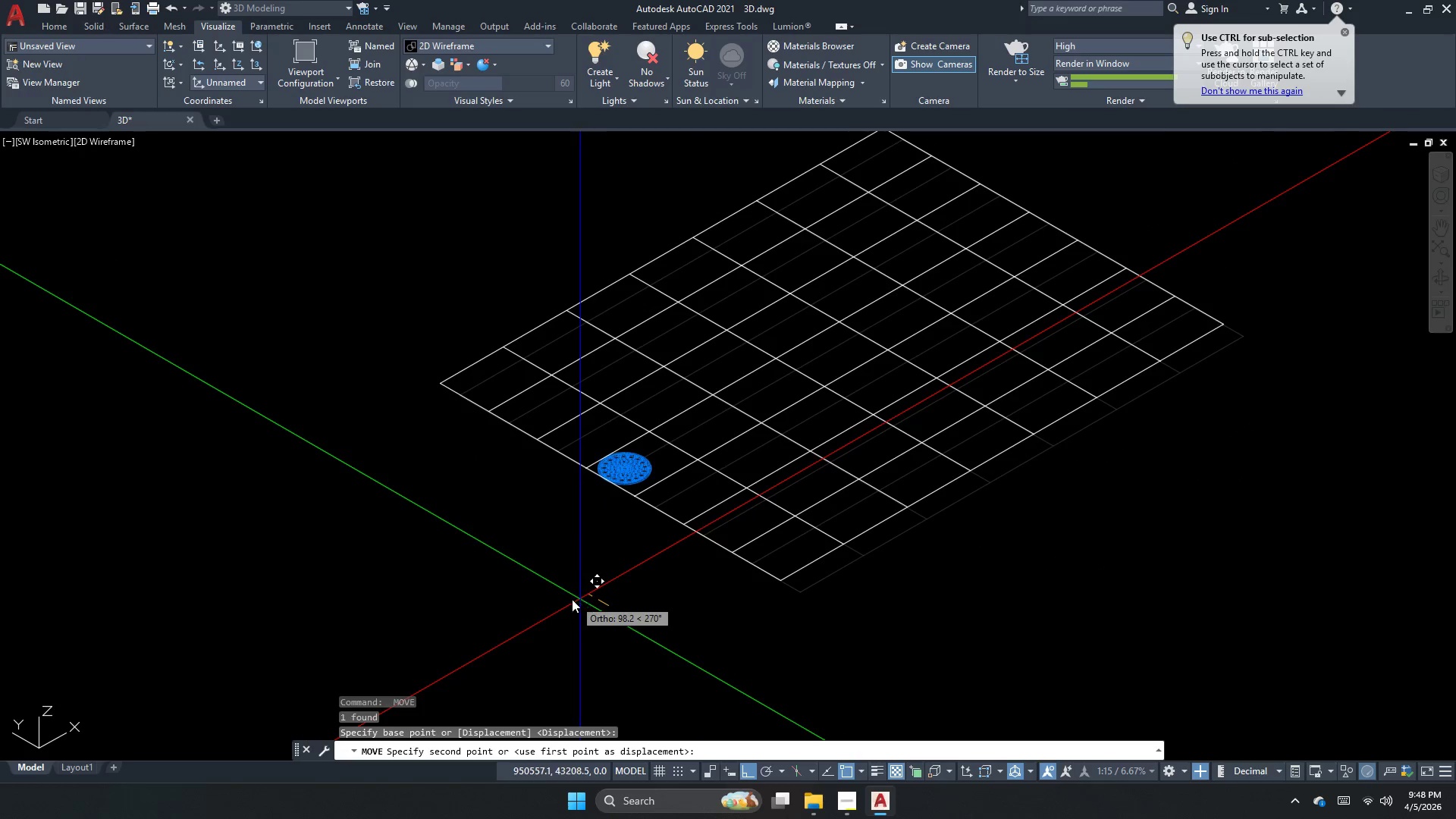 
left_click([572, 599])
 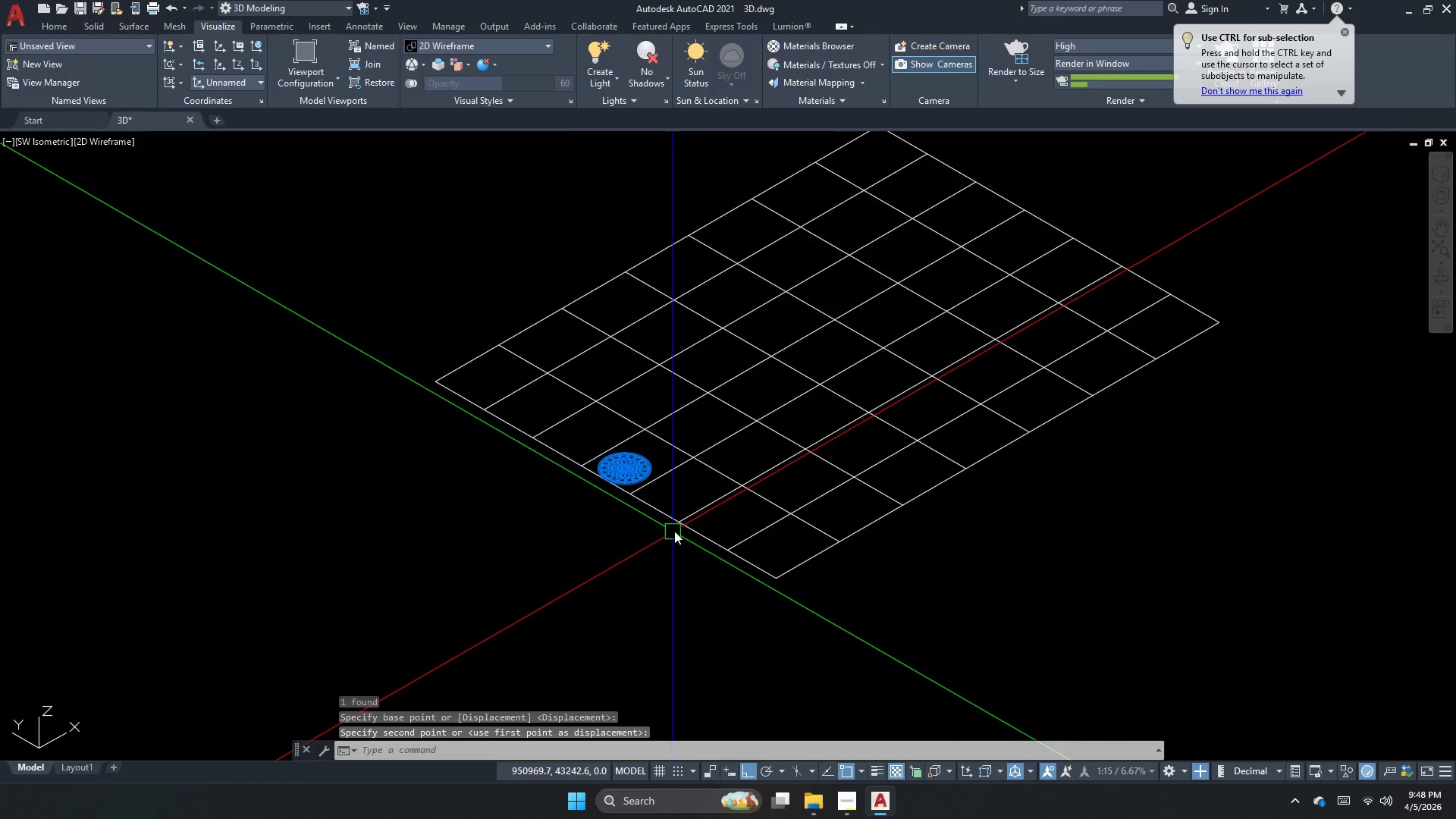 
left_click([679, 519])
 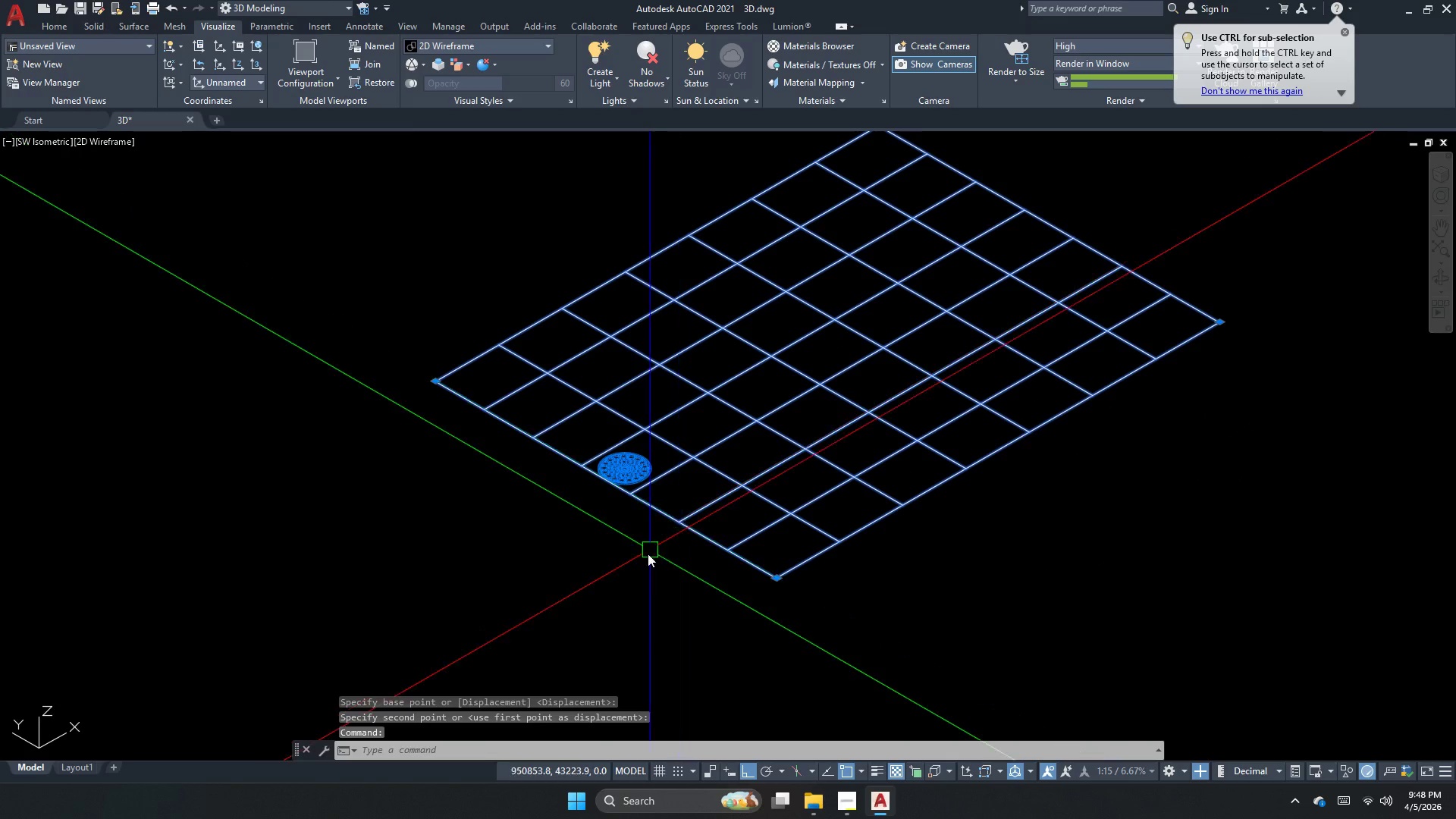 
key(Space)
 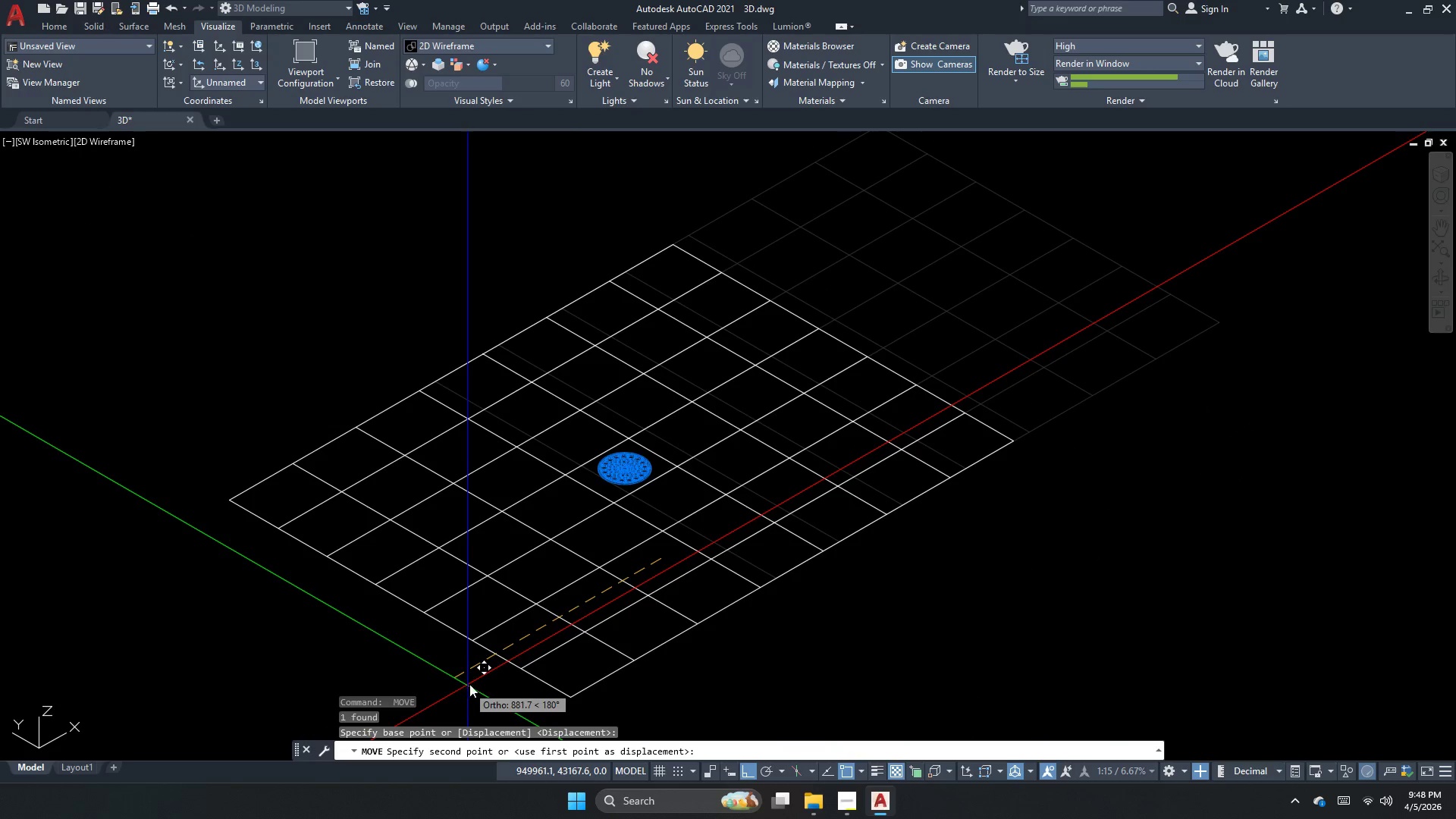 
left_click([473, 683])
 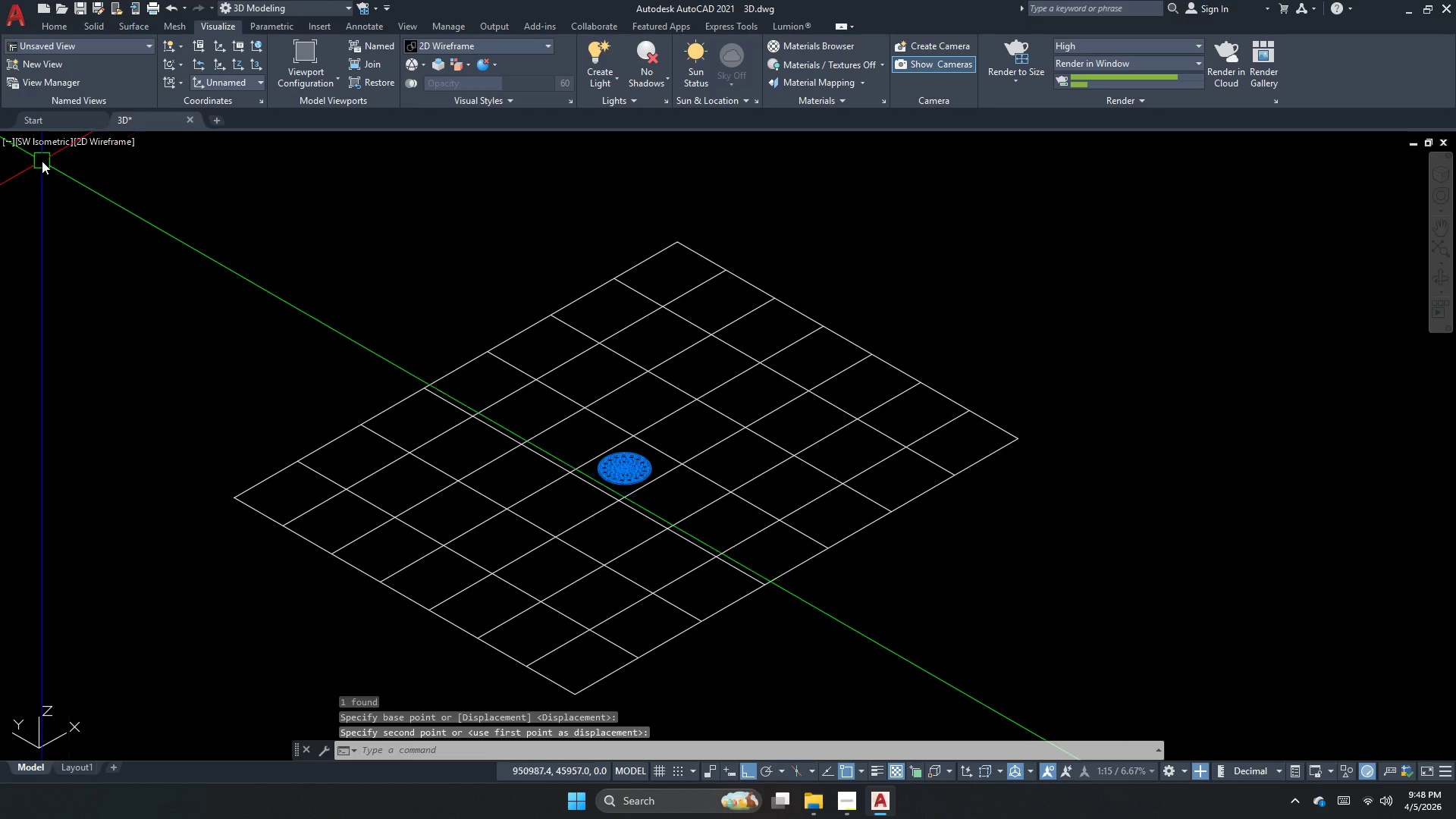 
left_click([45, 145])
 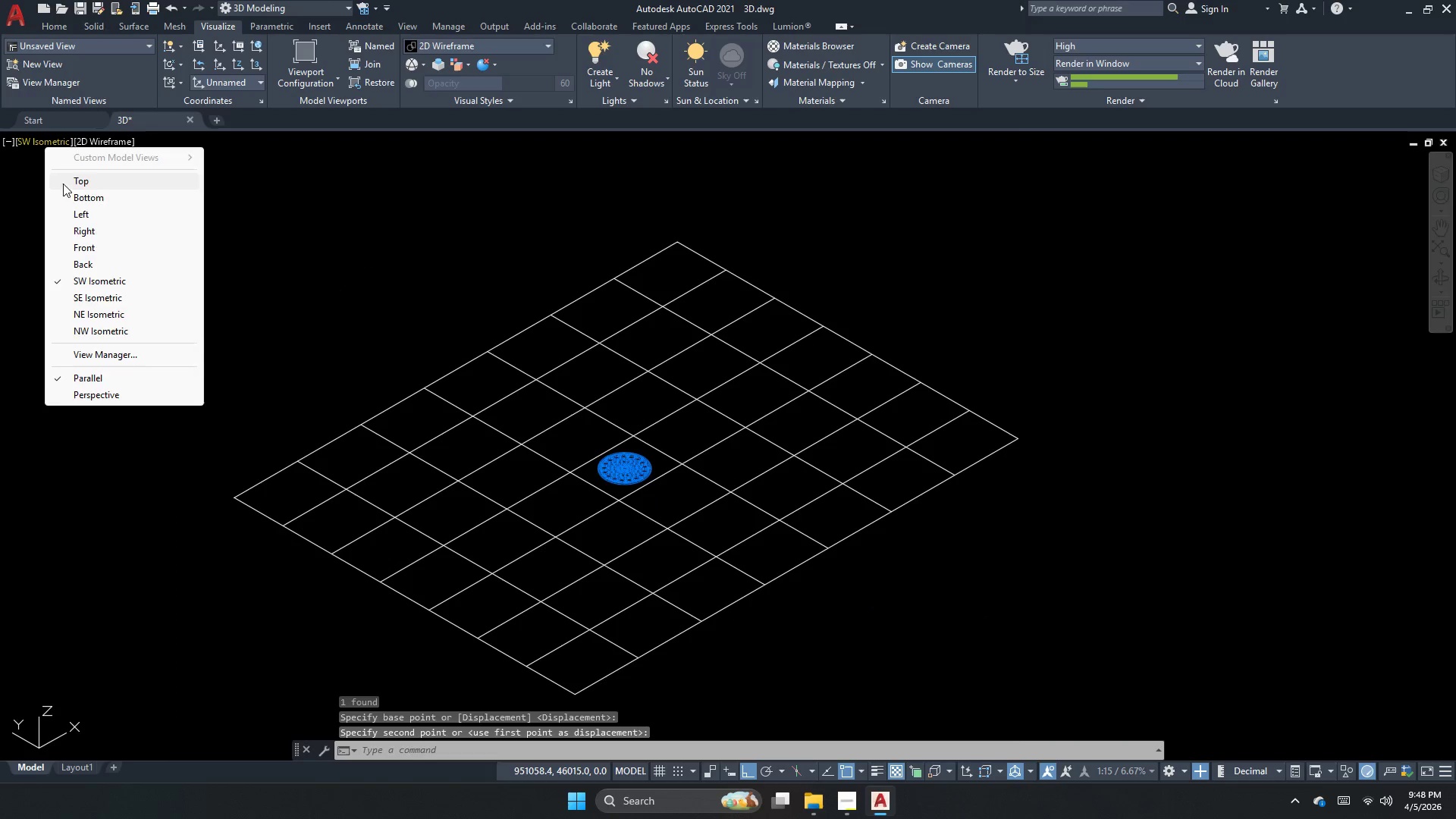 
left_click([64, 187])
 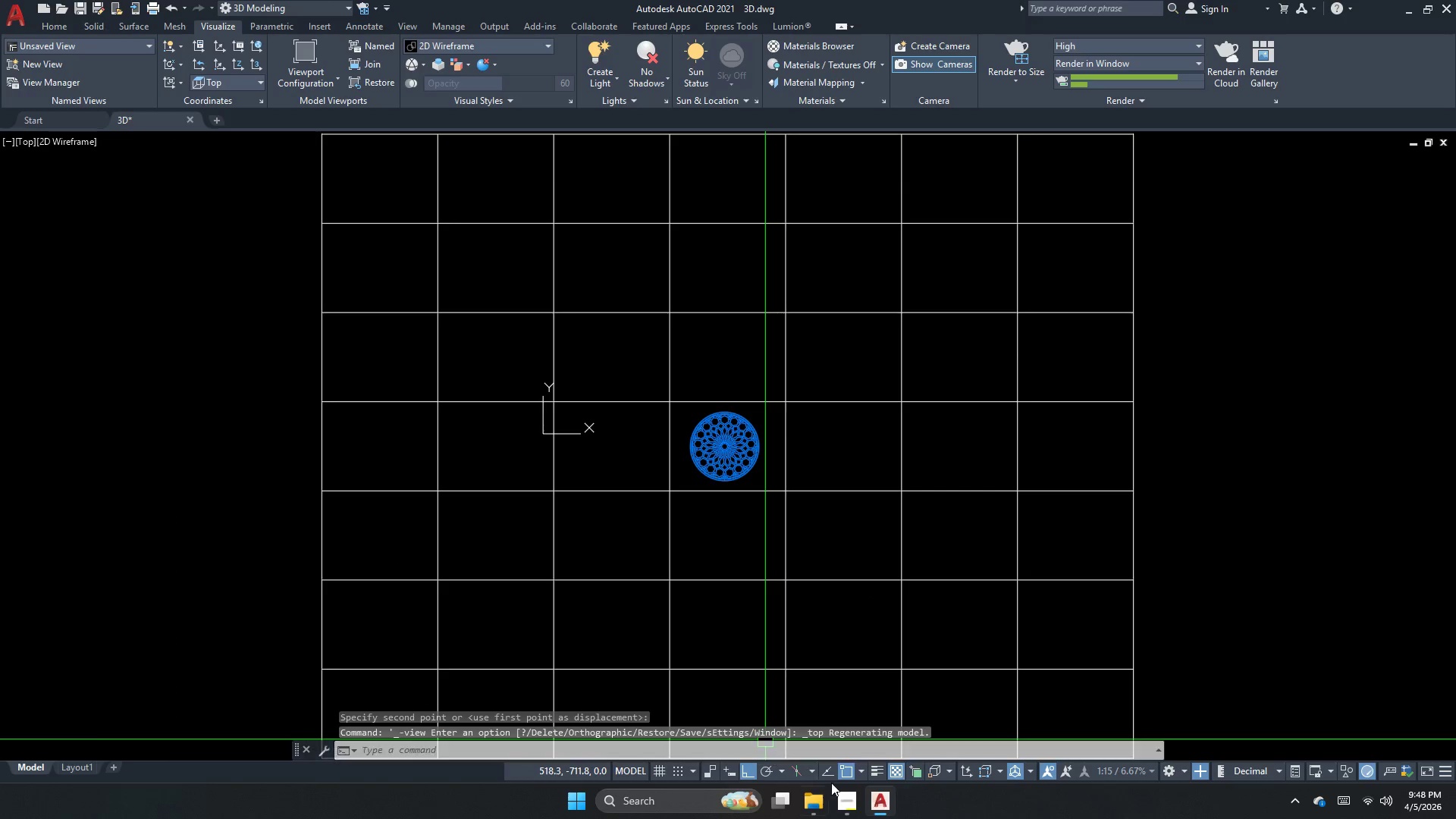 
left_click([838, 802])